 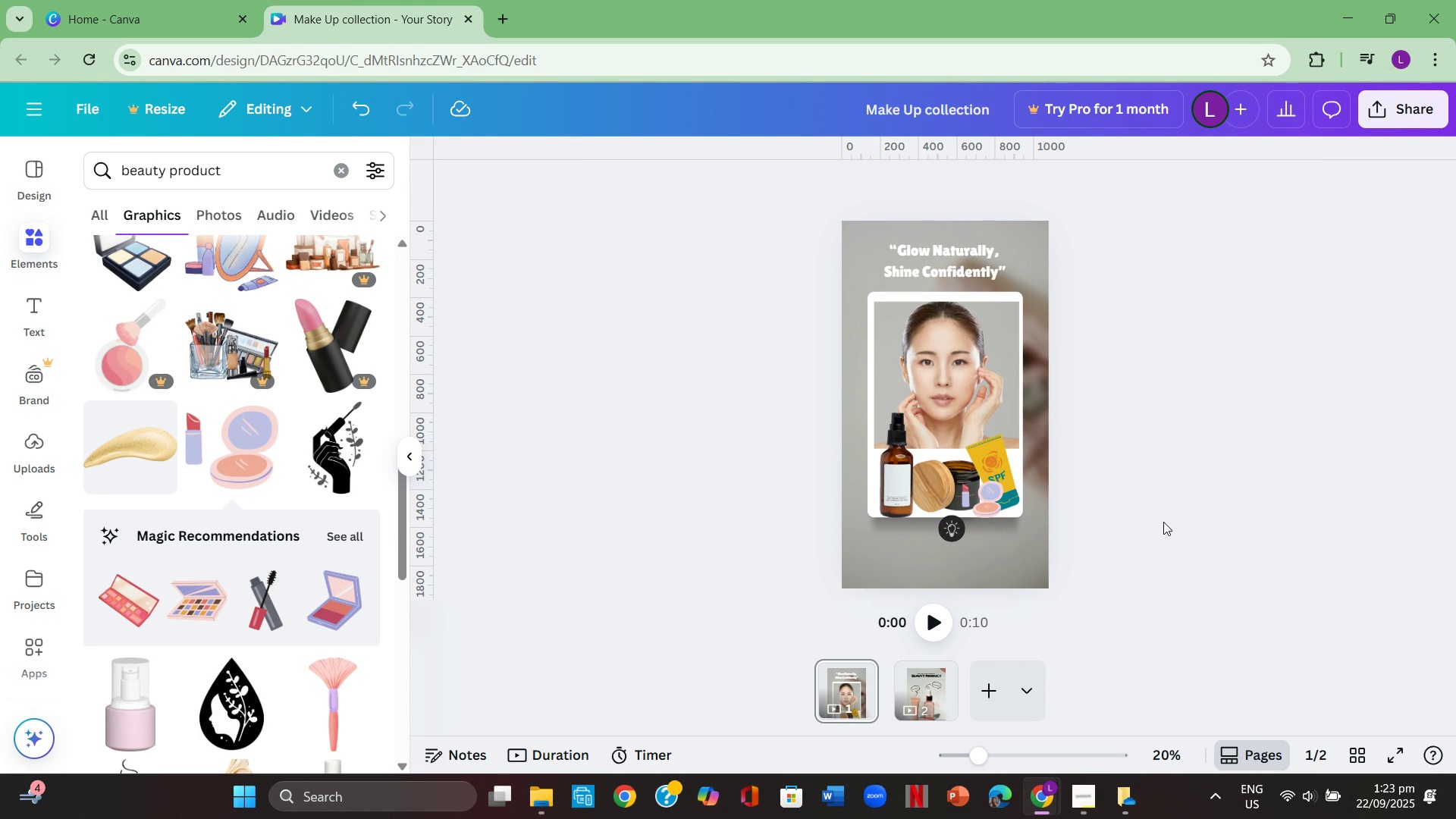 
left_click([1207, 513])
 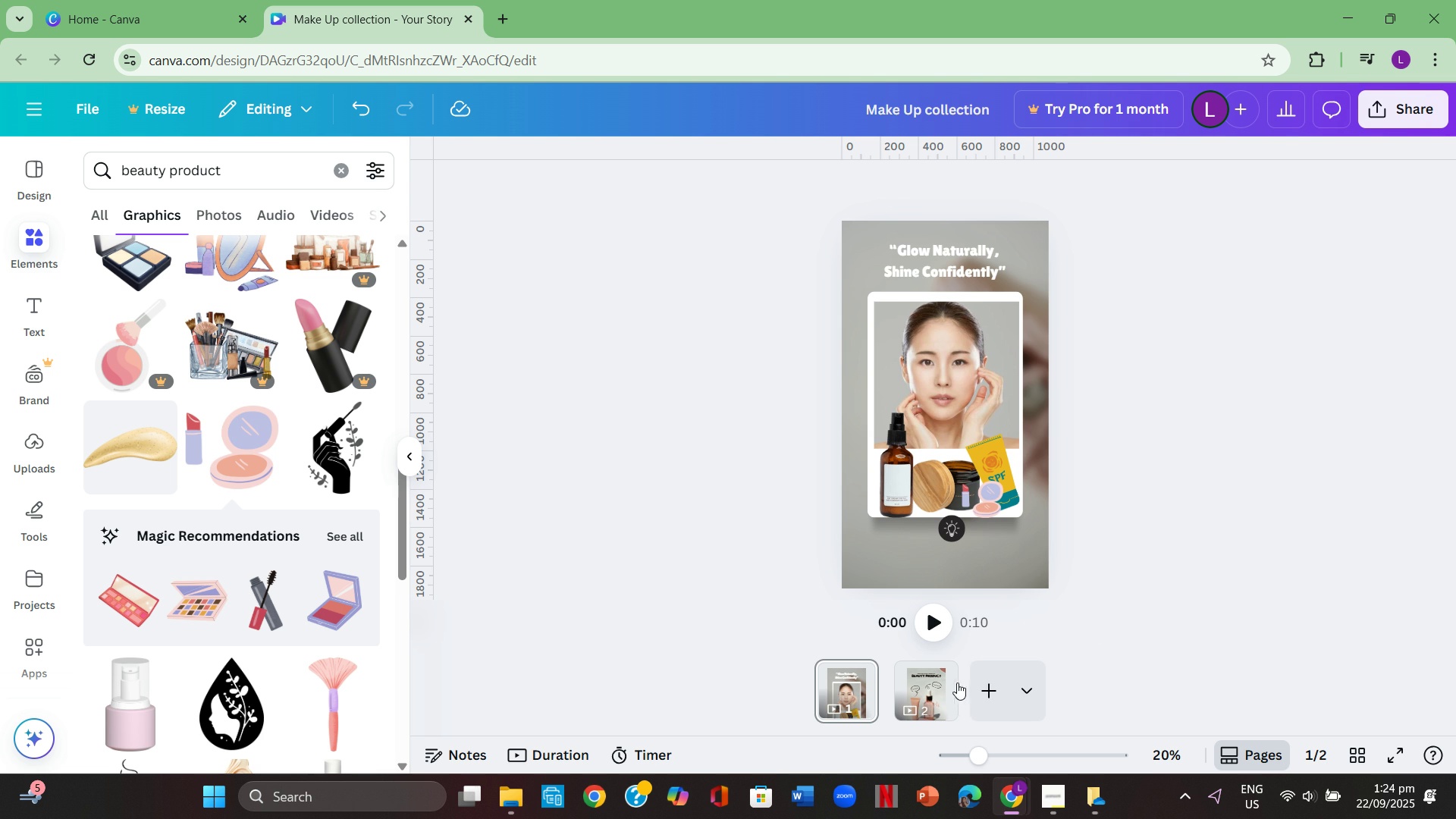 
left_click([924, 686])
 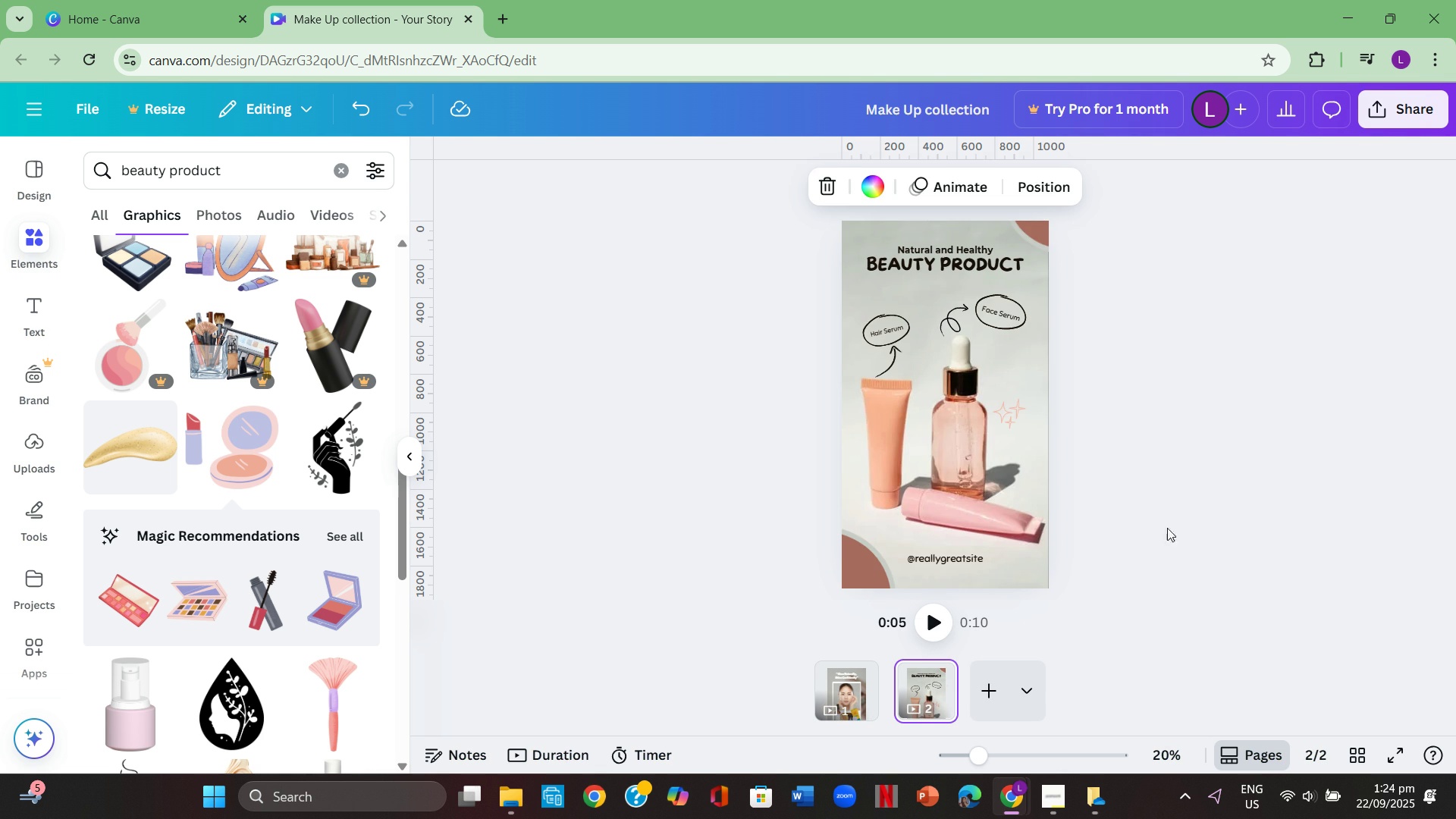 
left_click([1182, 510])
 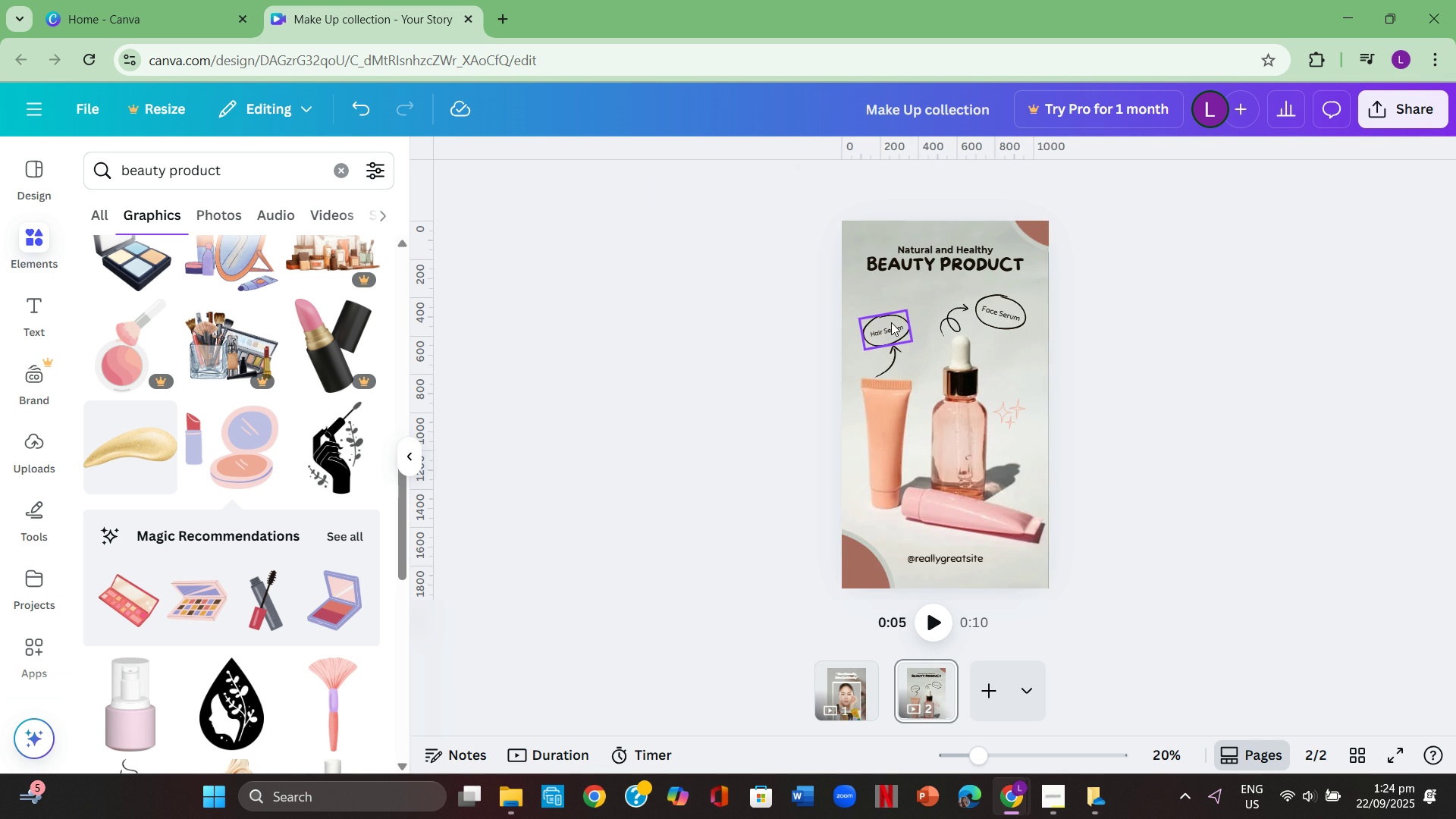 
left_click([891, 322])
 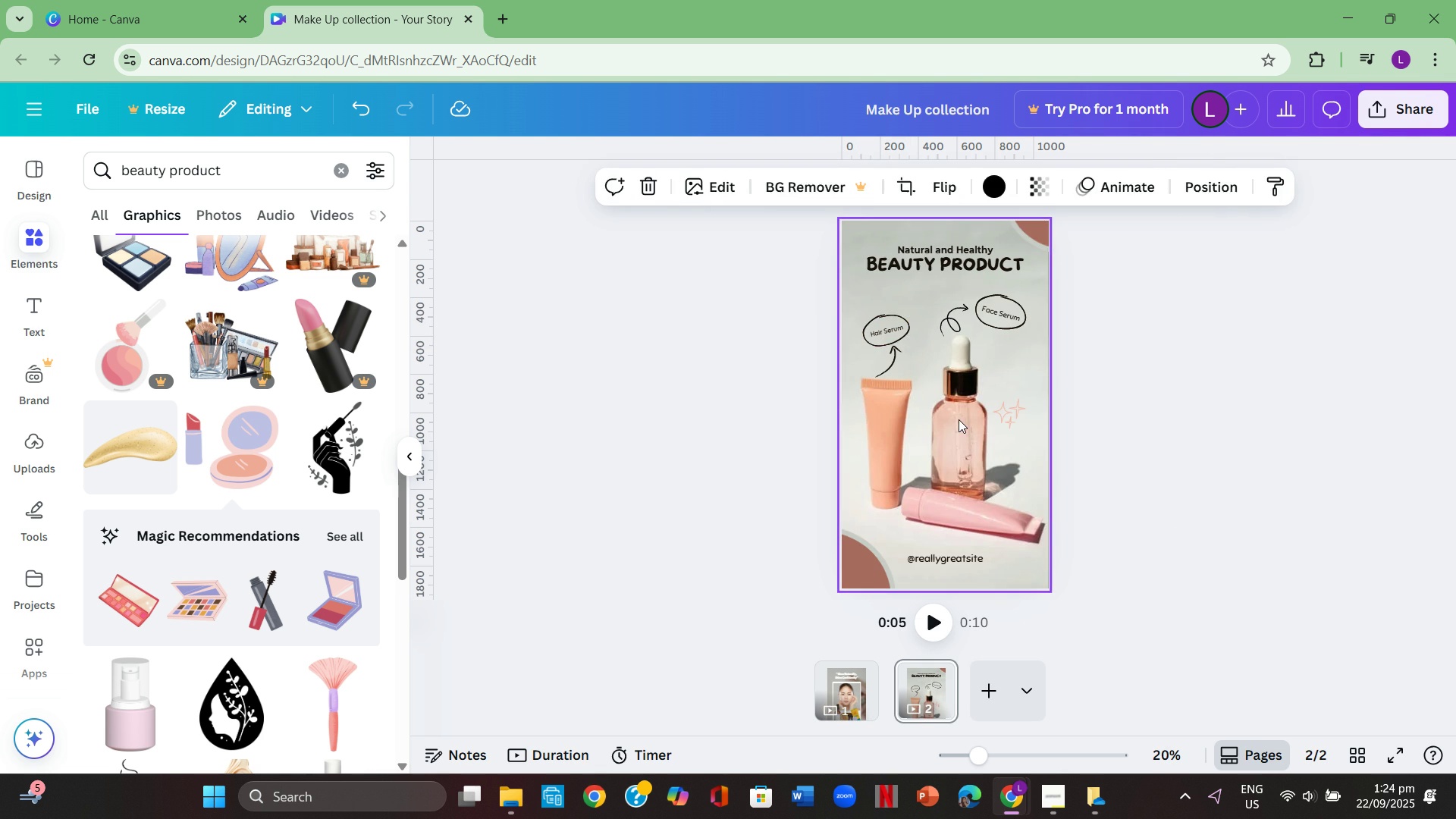 
double_click([959, 420])
 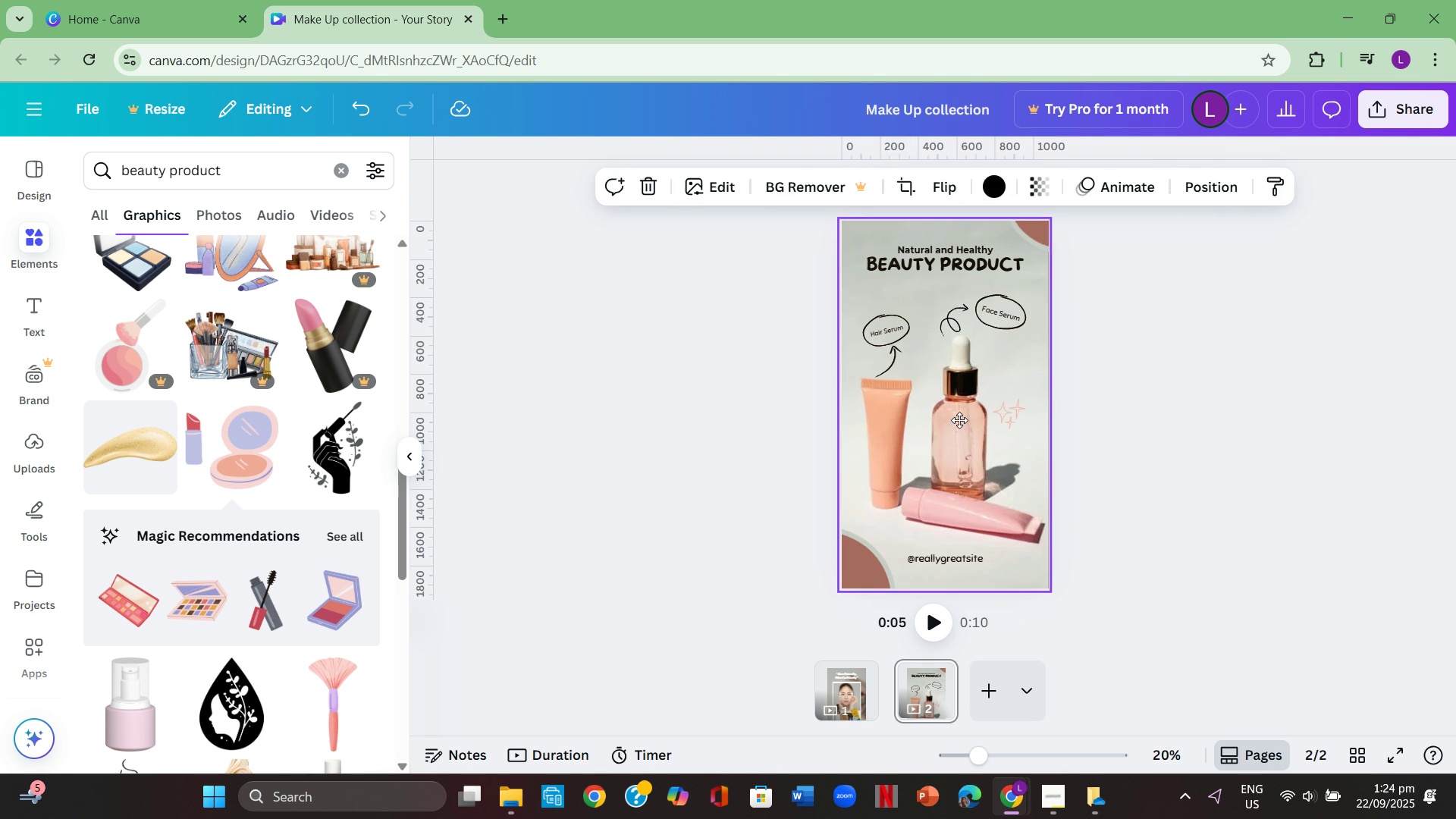 
triple_click([959, 420])
 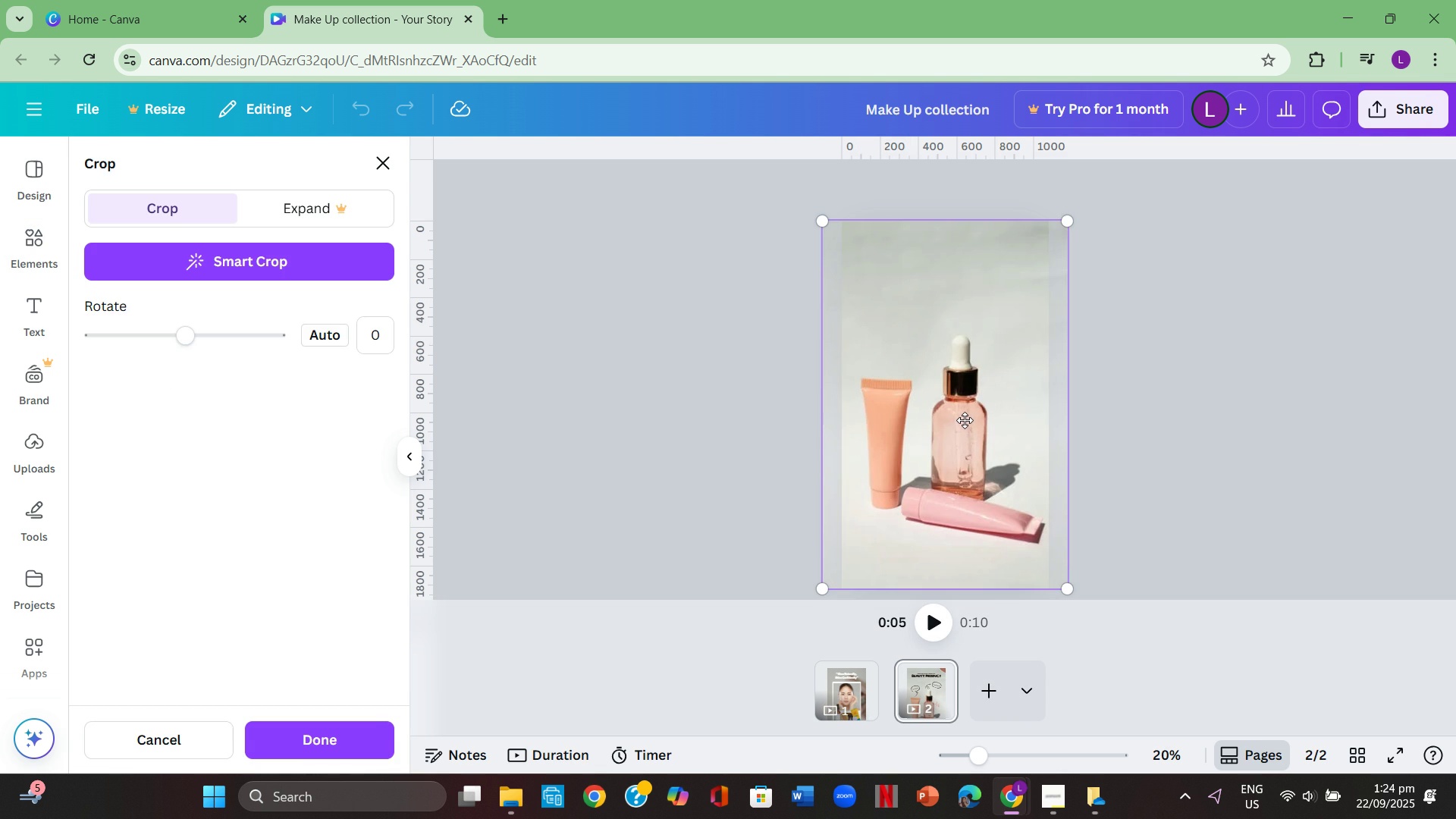 
left_click([965, 420])
 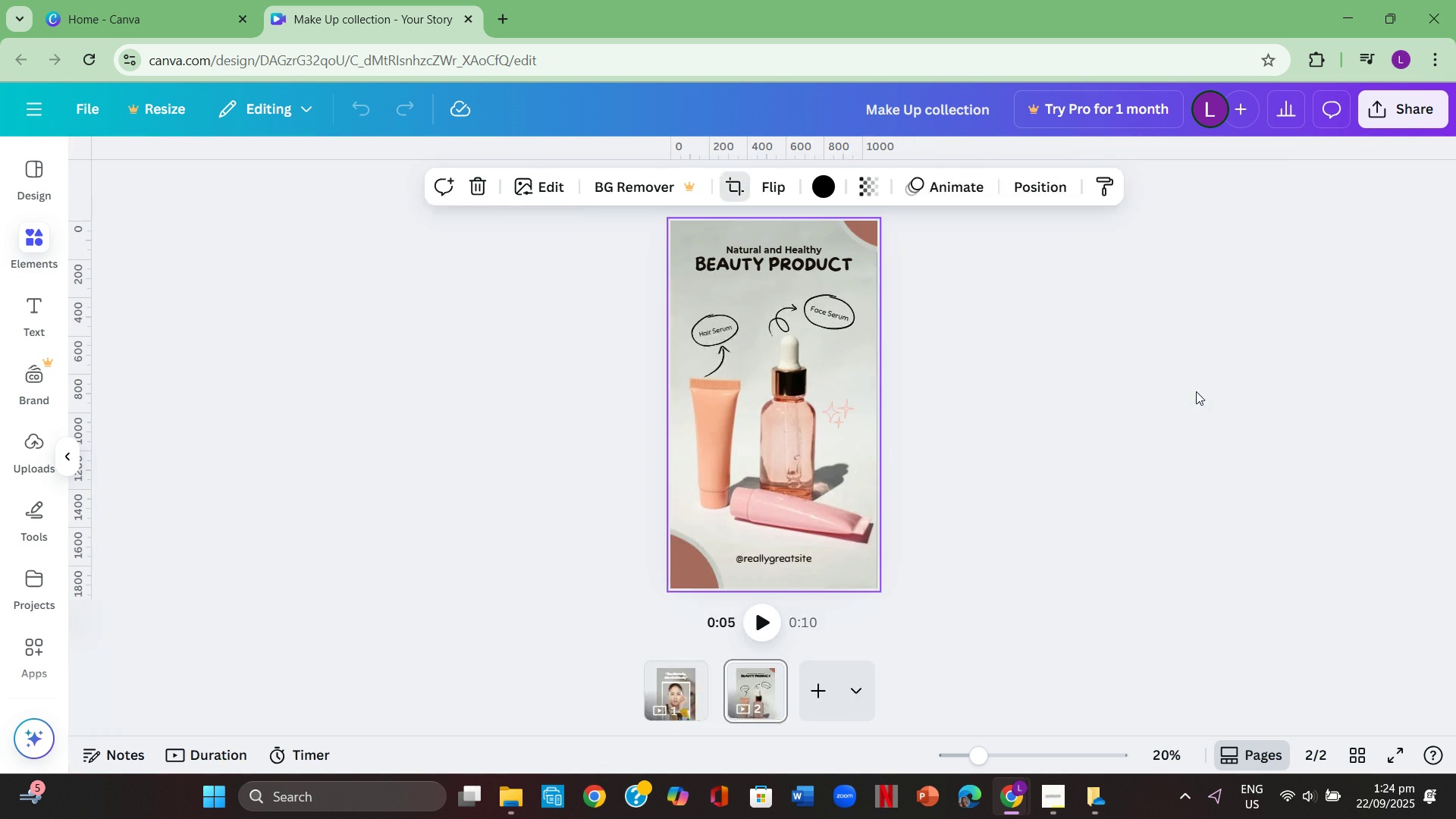 
left_click([1196, 391])
 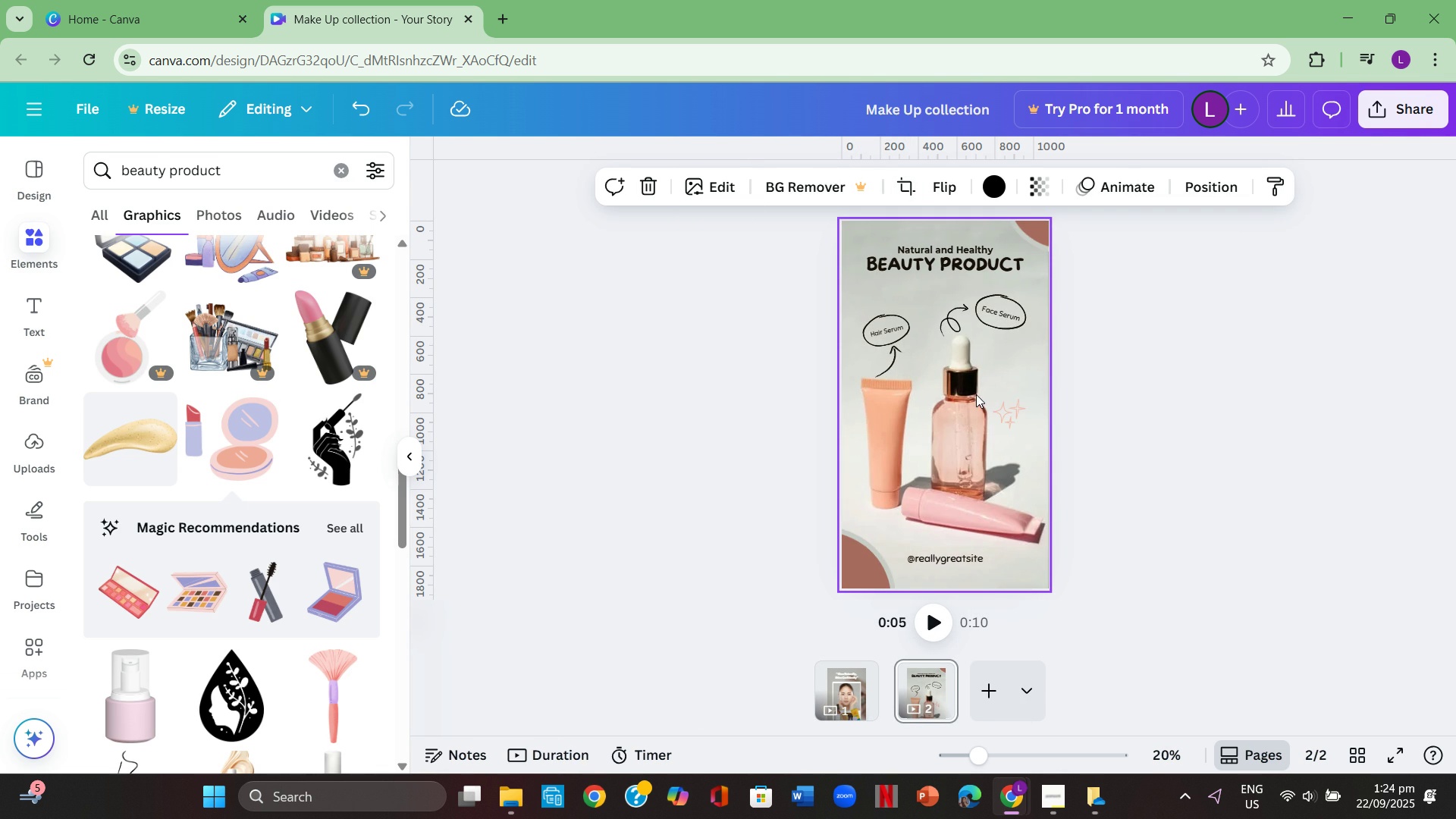 
left_click([976, 394])
 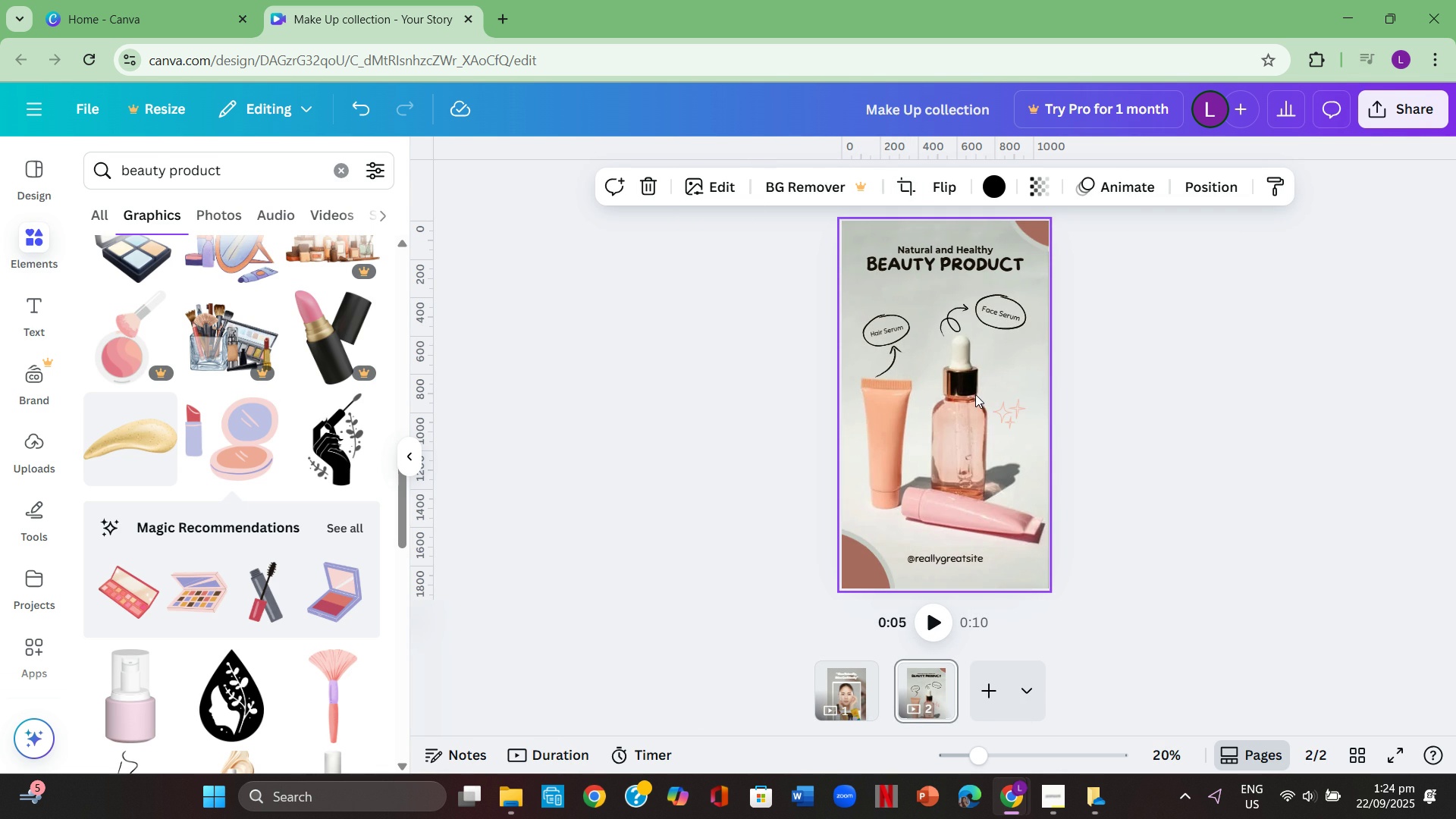 
left_click([975, 394])
 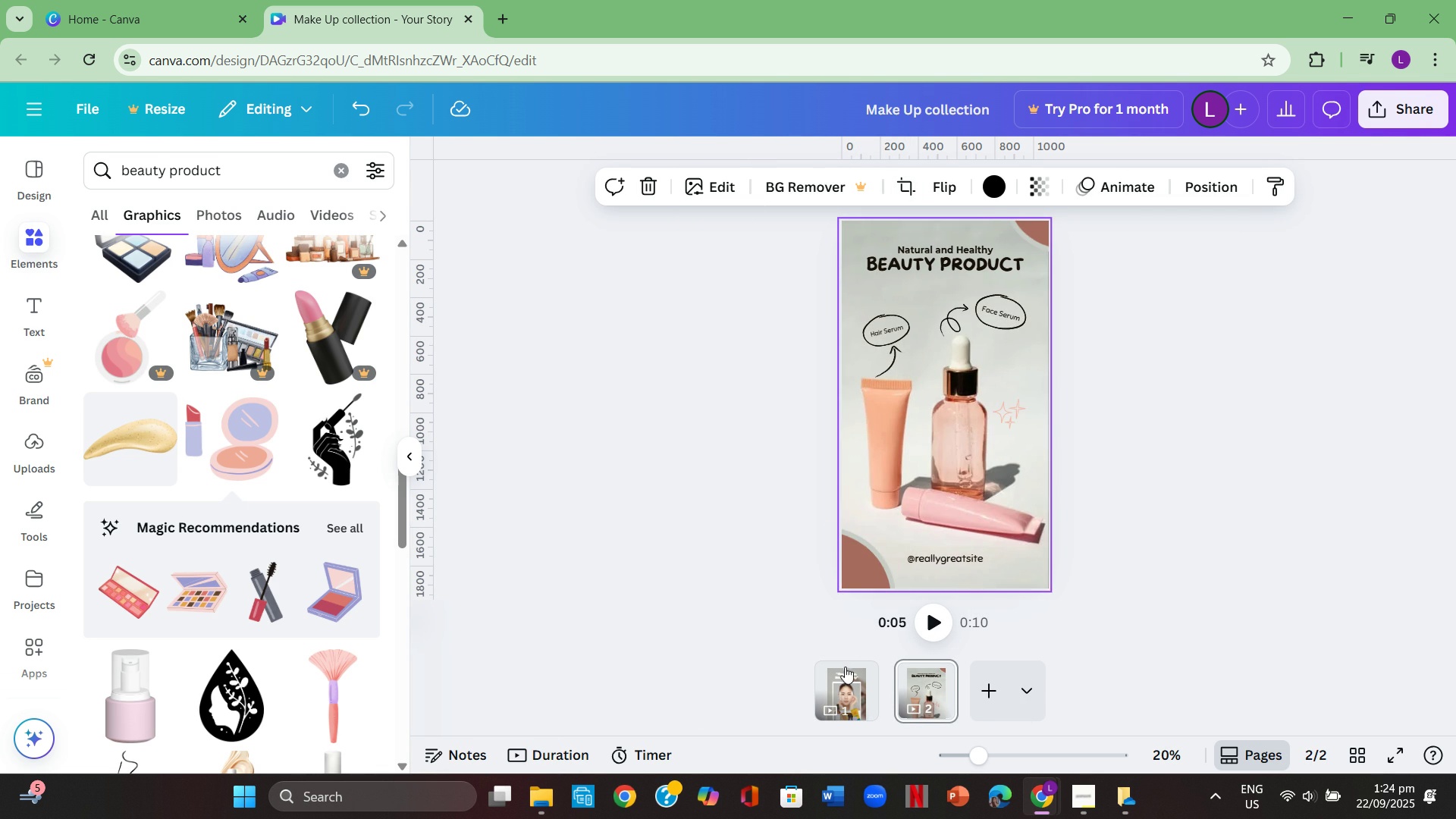 
left_click([836, 691])
 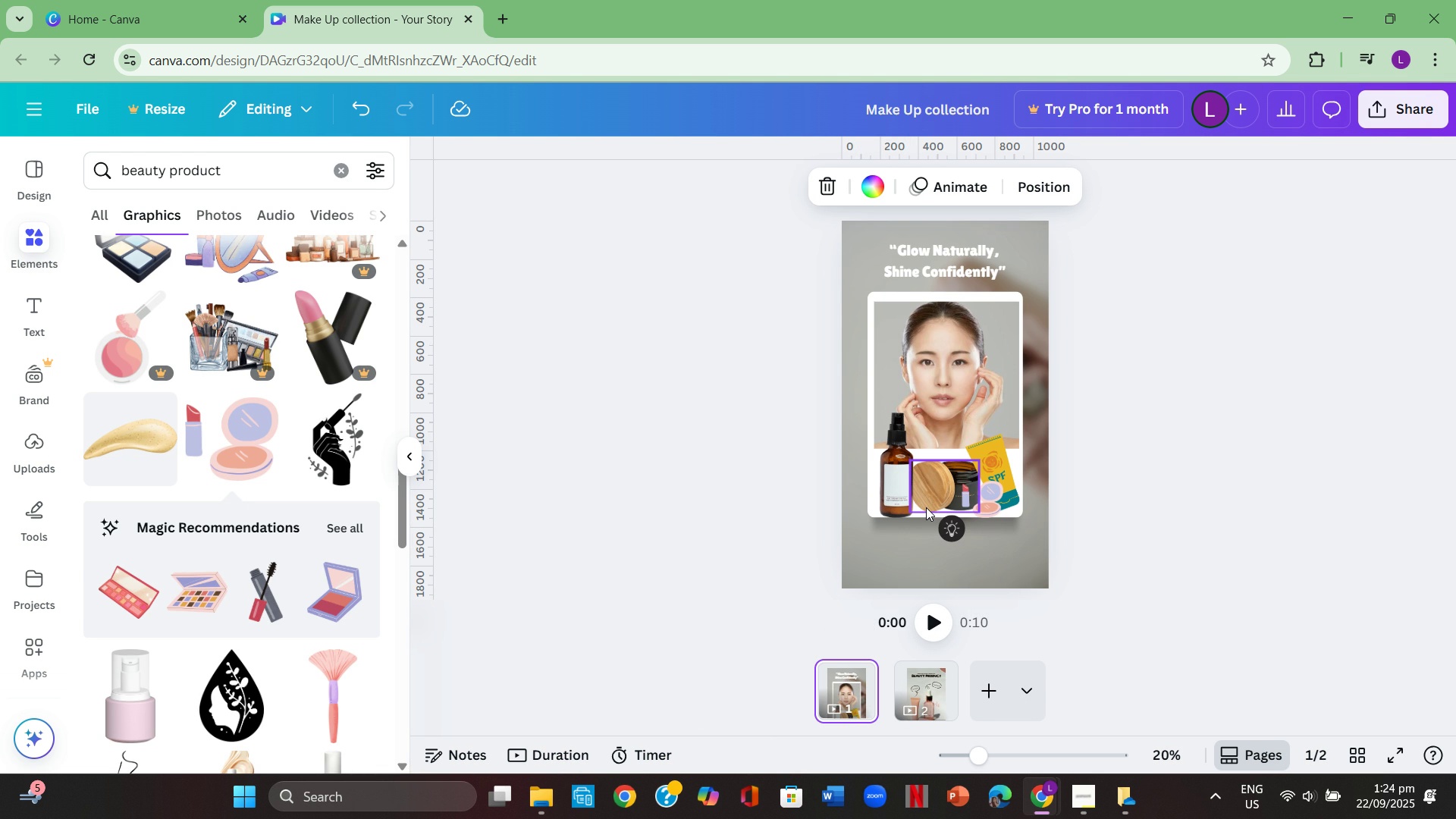 
wait(7.69)
 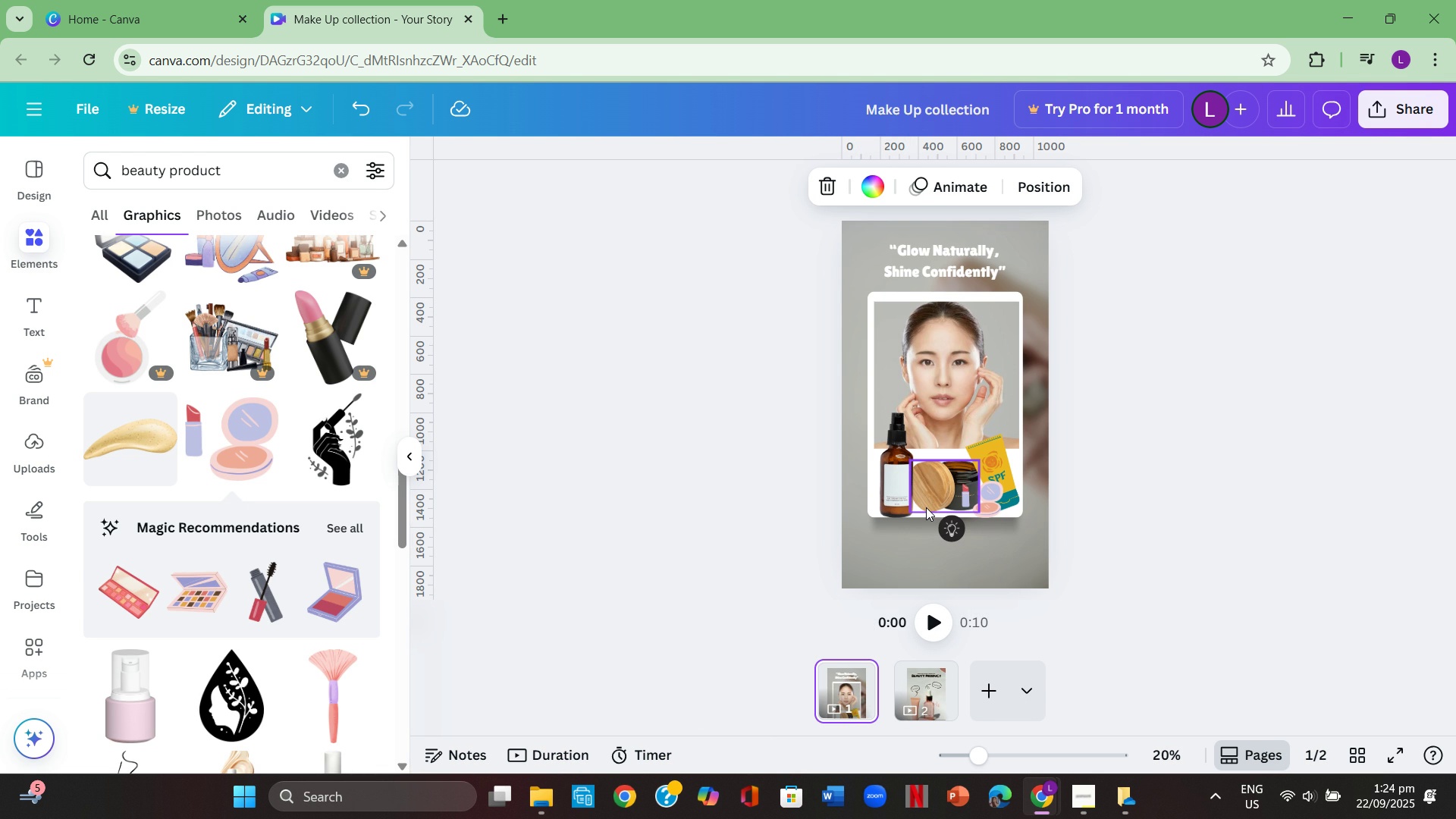 
left_click([921, 682])
 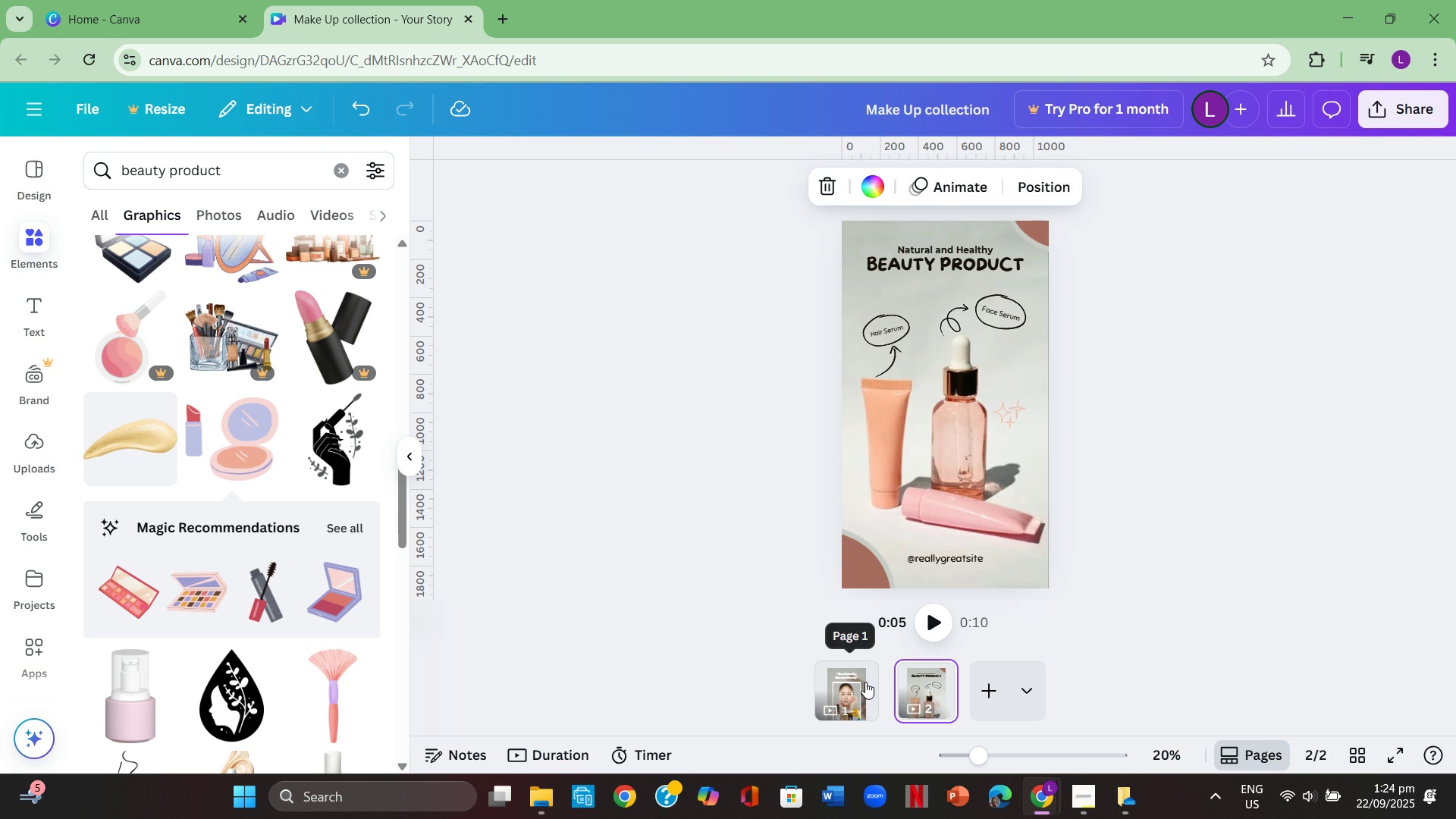 
left_click([841, 682])
 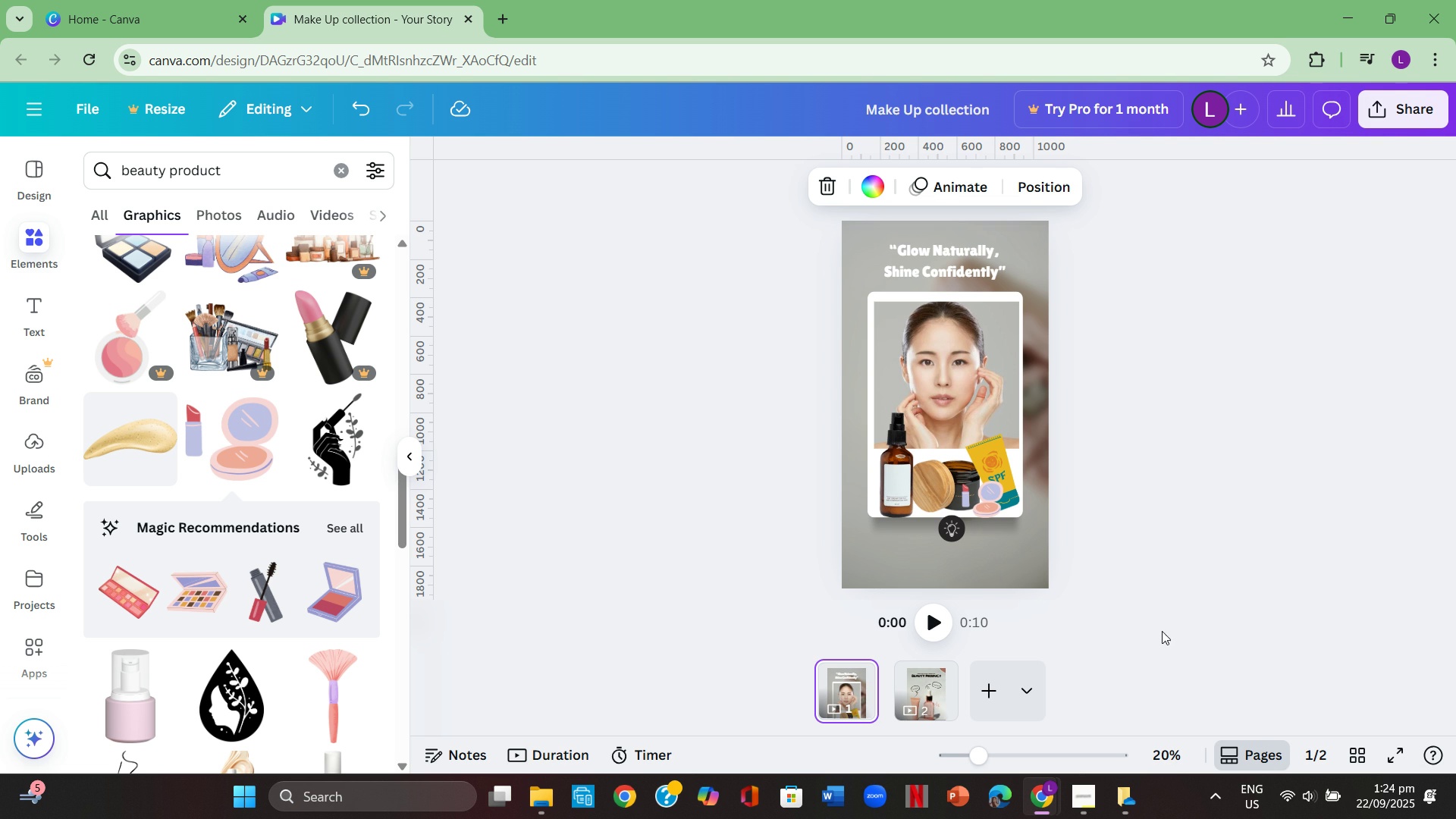 
wait(9.09)
 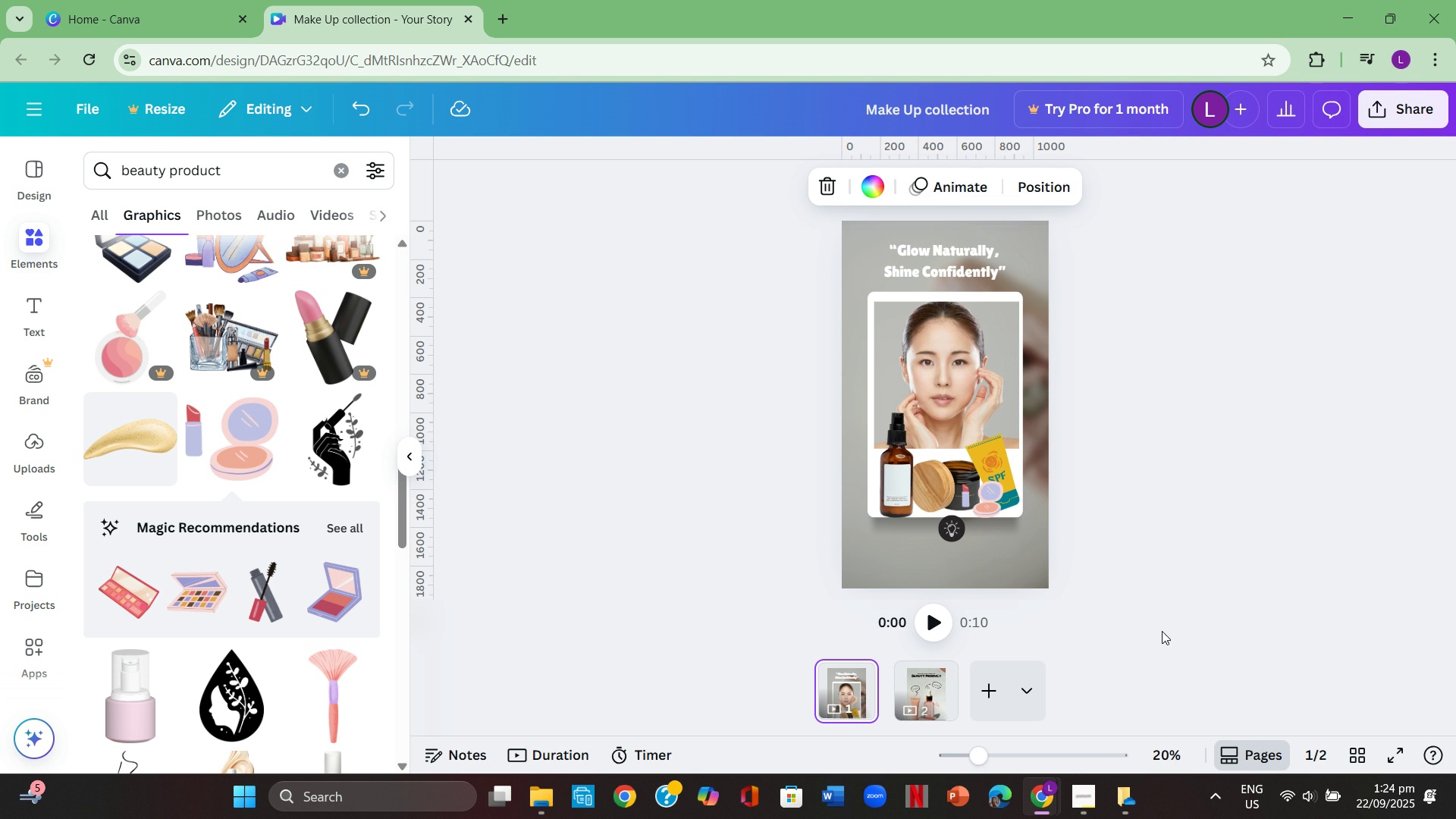 
left_click([1400, 753])
 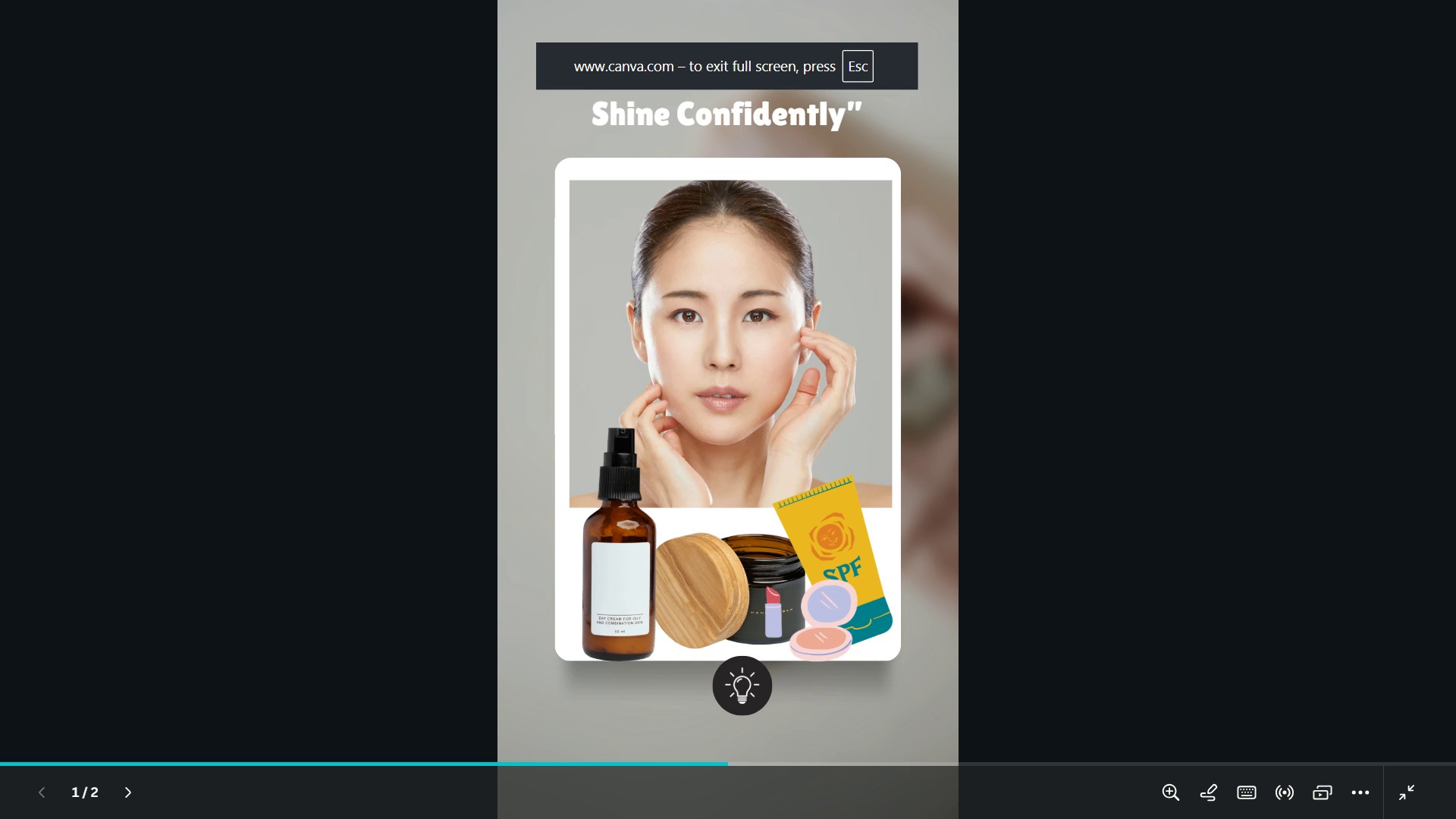 
wait(8.57)
 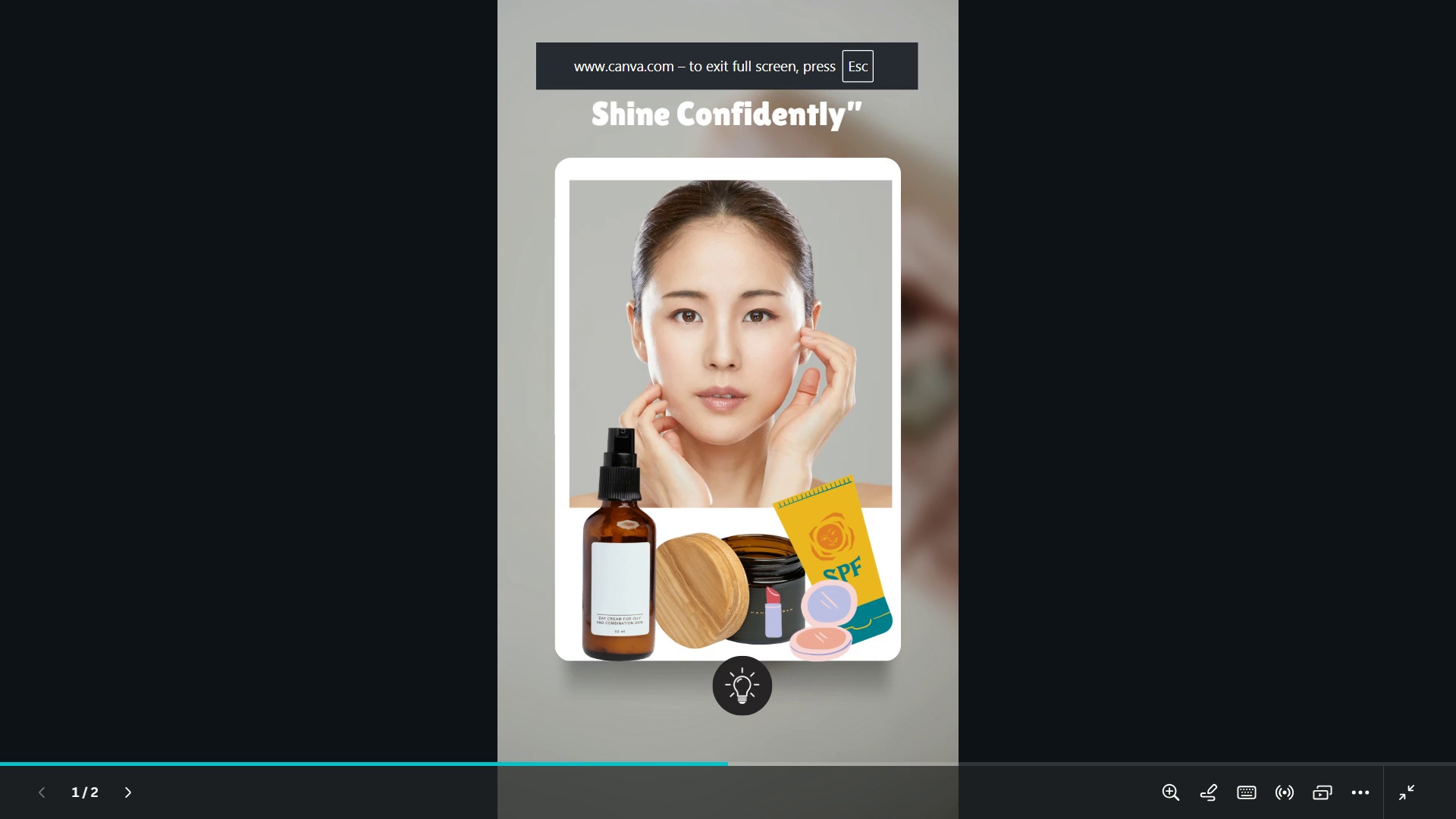 
key(Escape)
 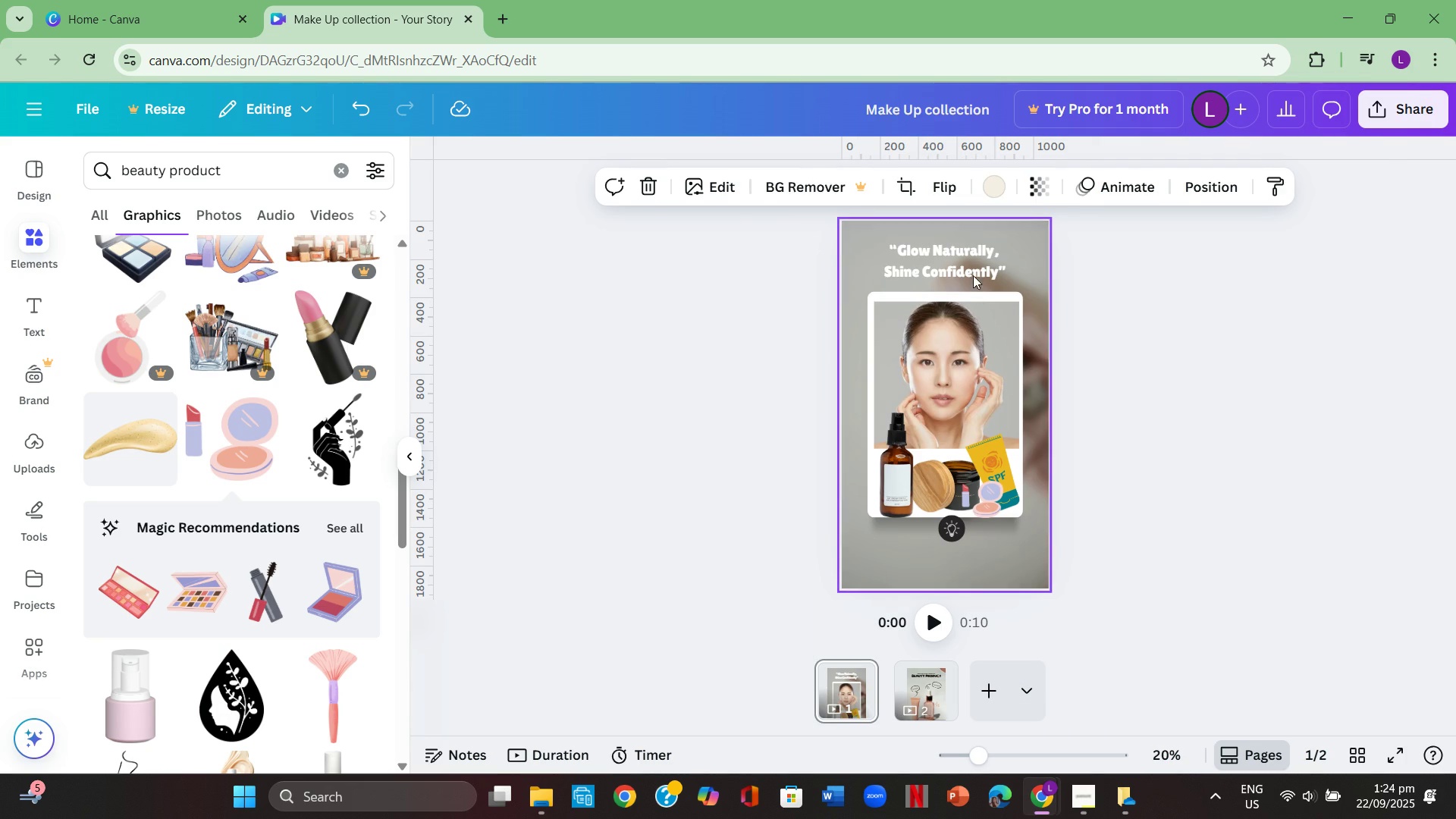 
double_click([973, 270])
 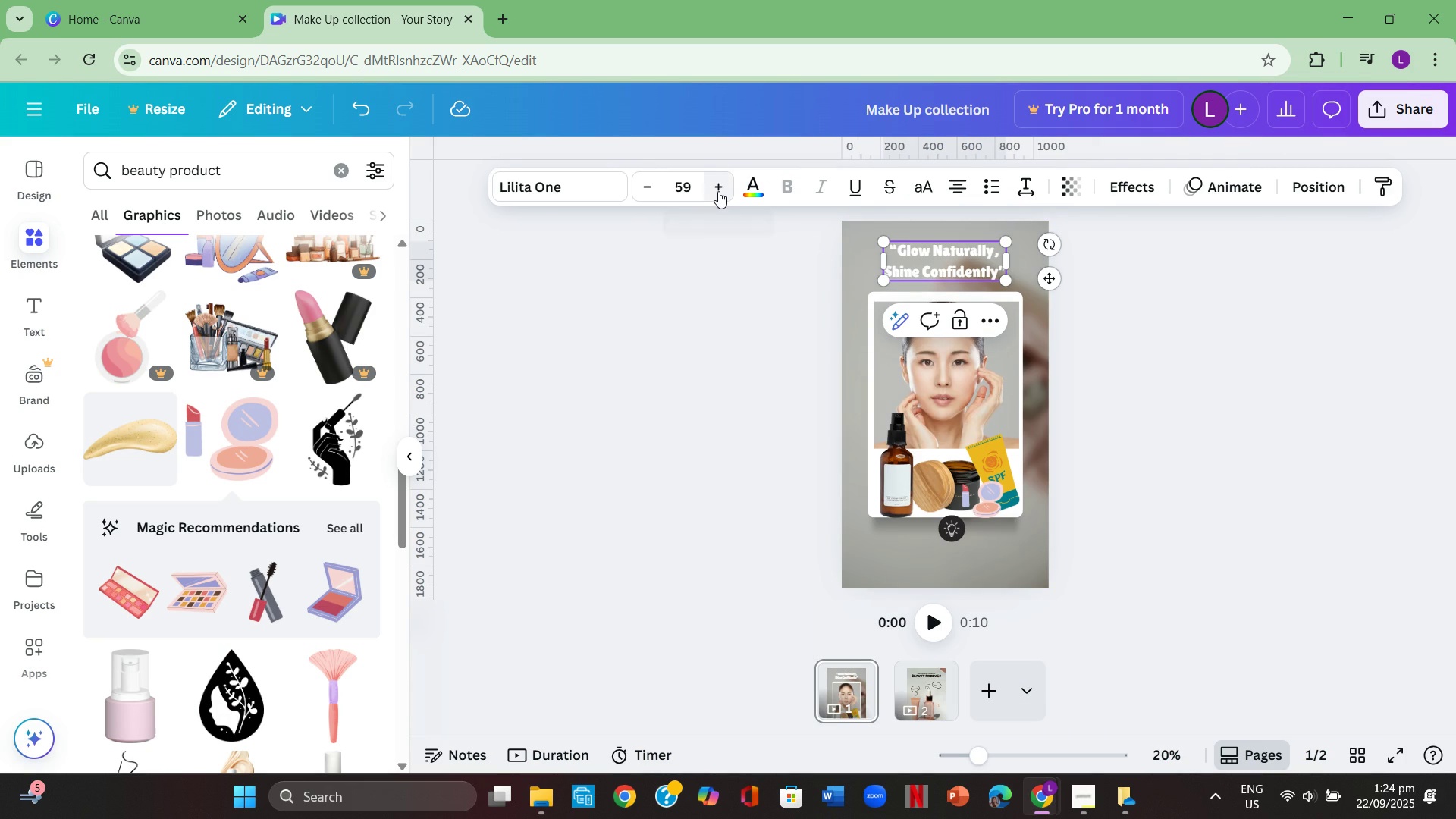 
left_click([718, 193])
 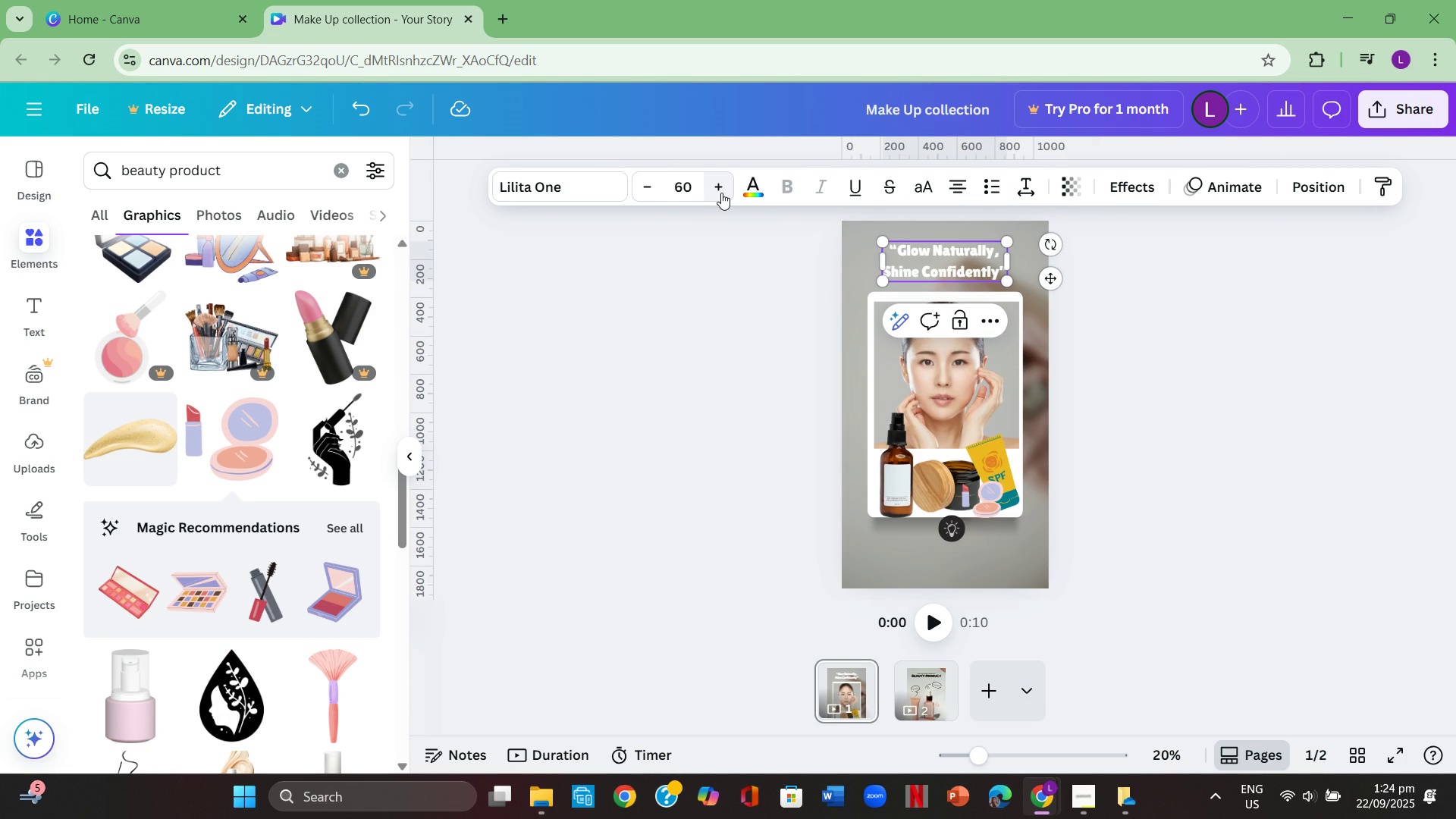 
left_click([721, 193])
 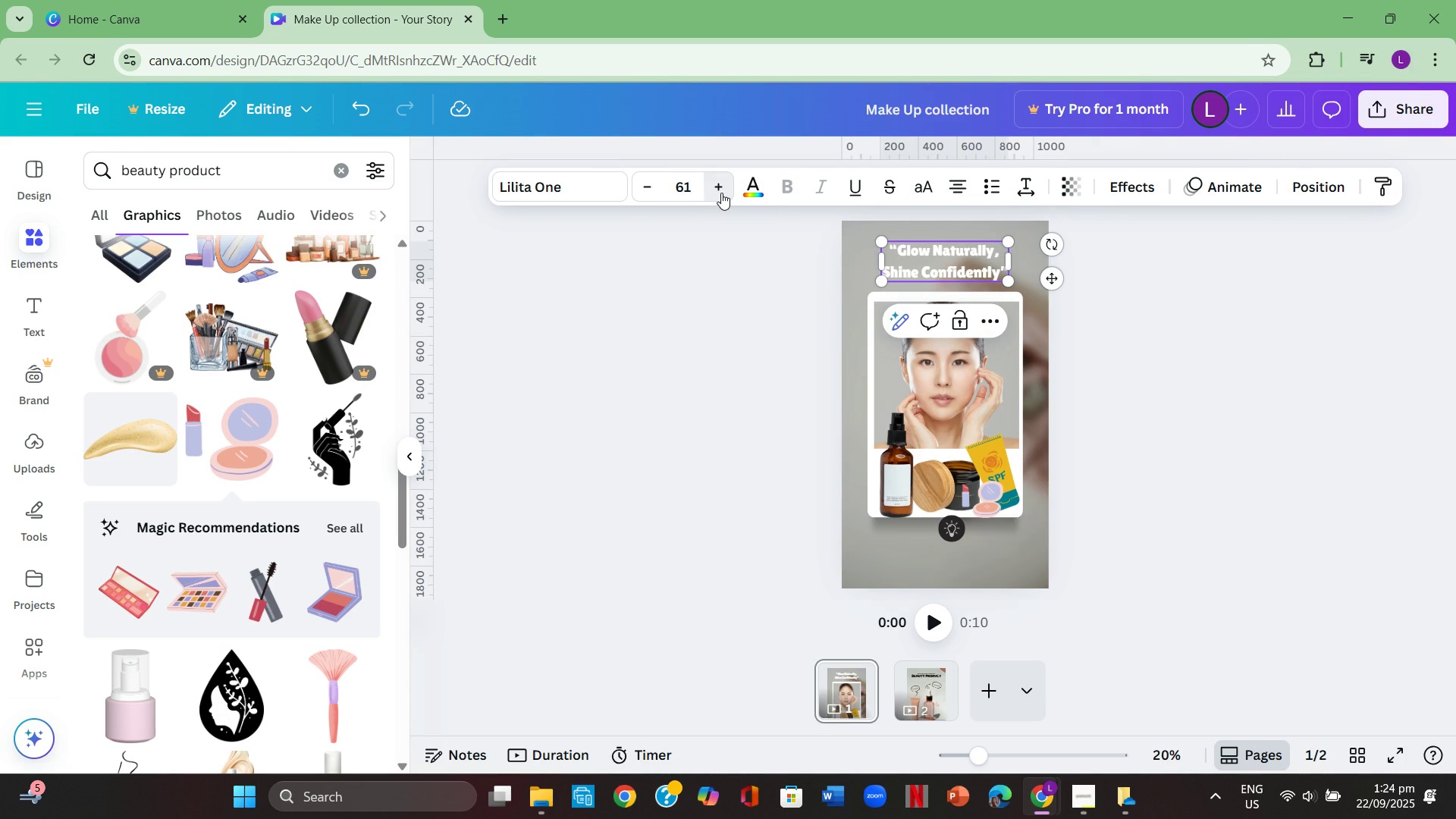 
left_click([721, 193])
 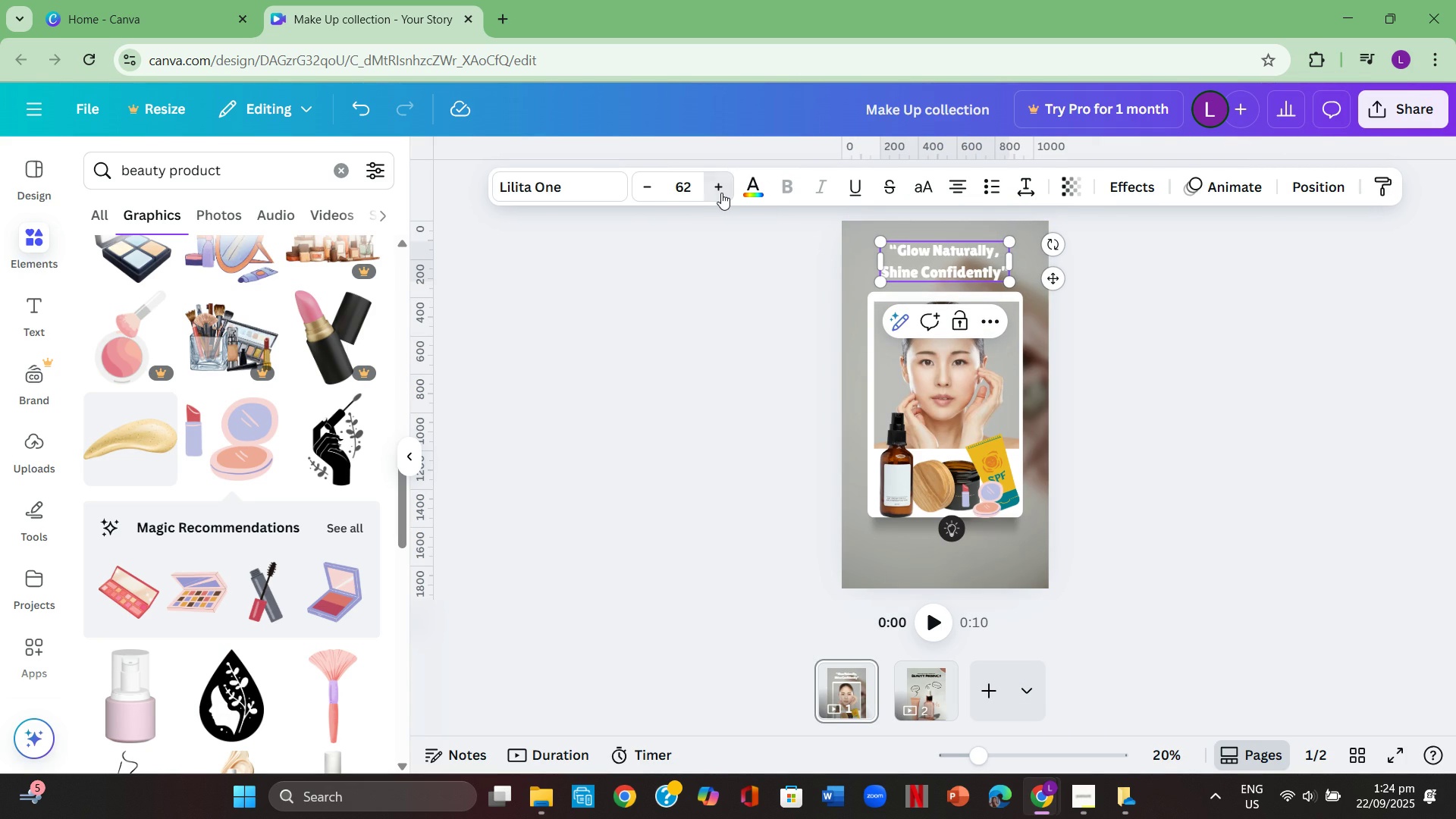 
double_click([721, 193])
 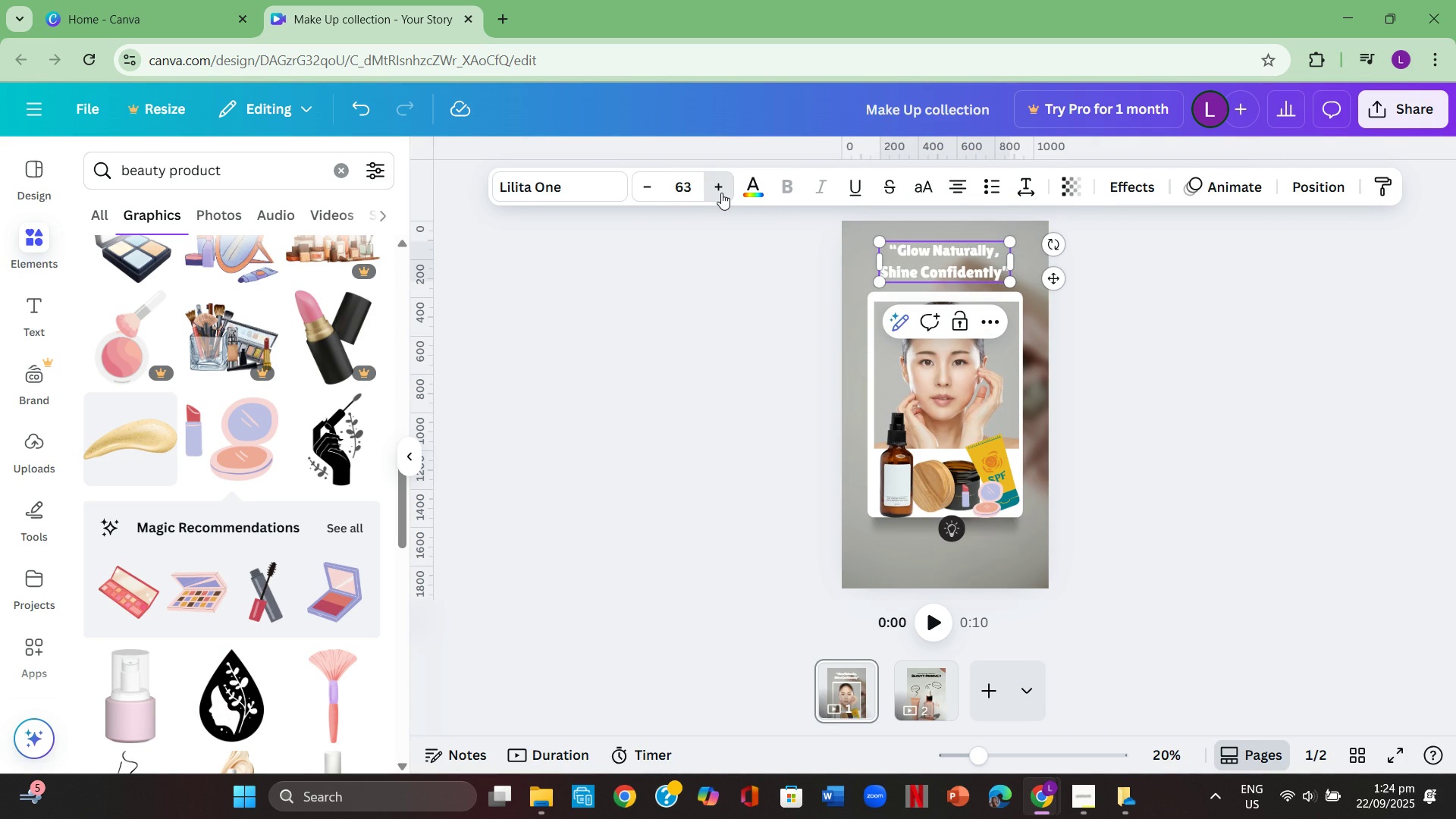 
left_click([721, 193])
 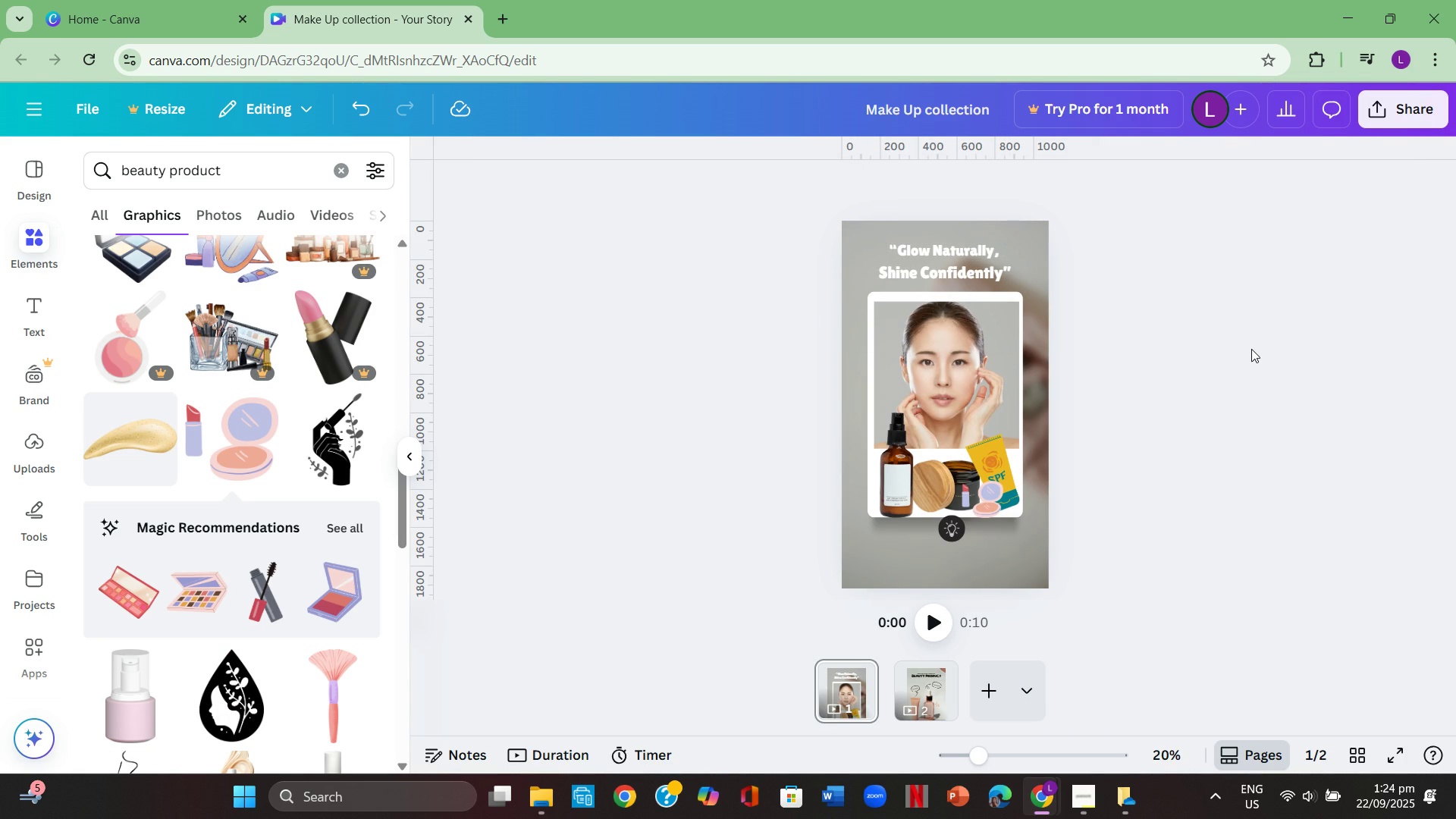 
double_click([1251, 349])
 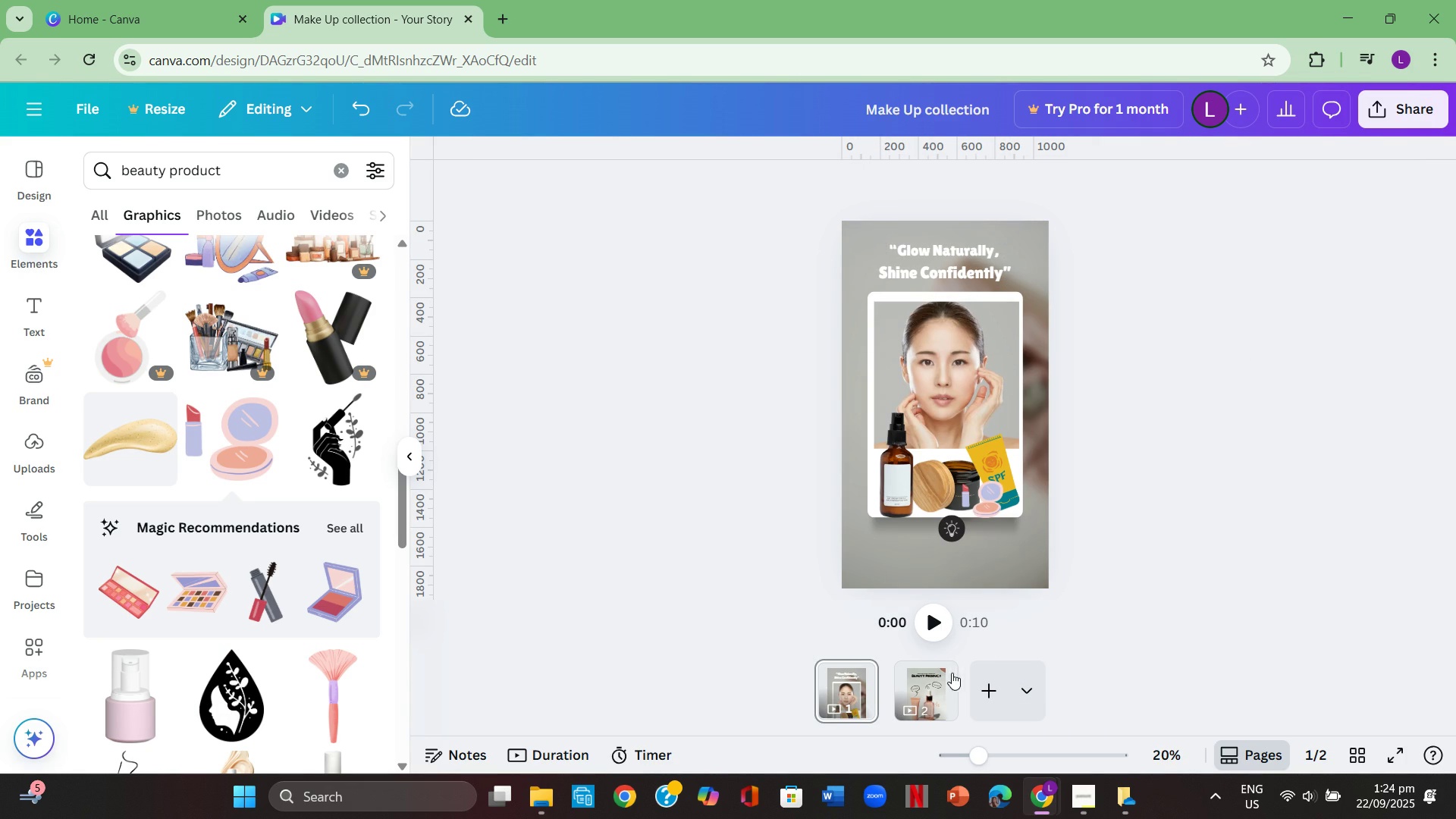 
left_click([943, 676])
 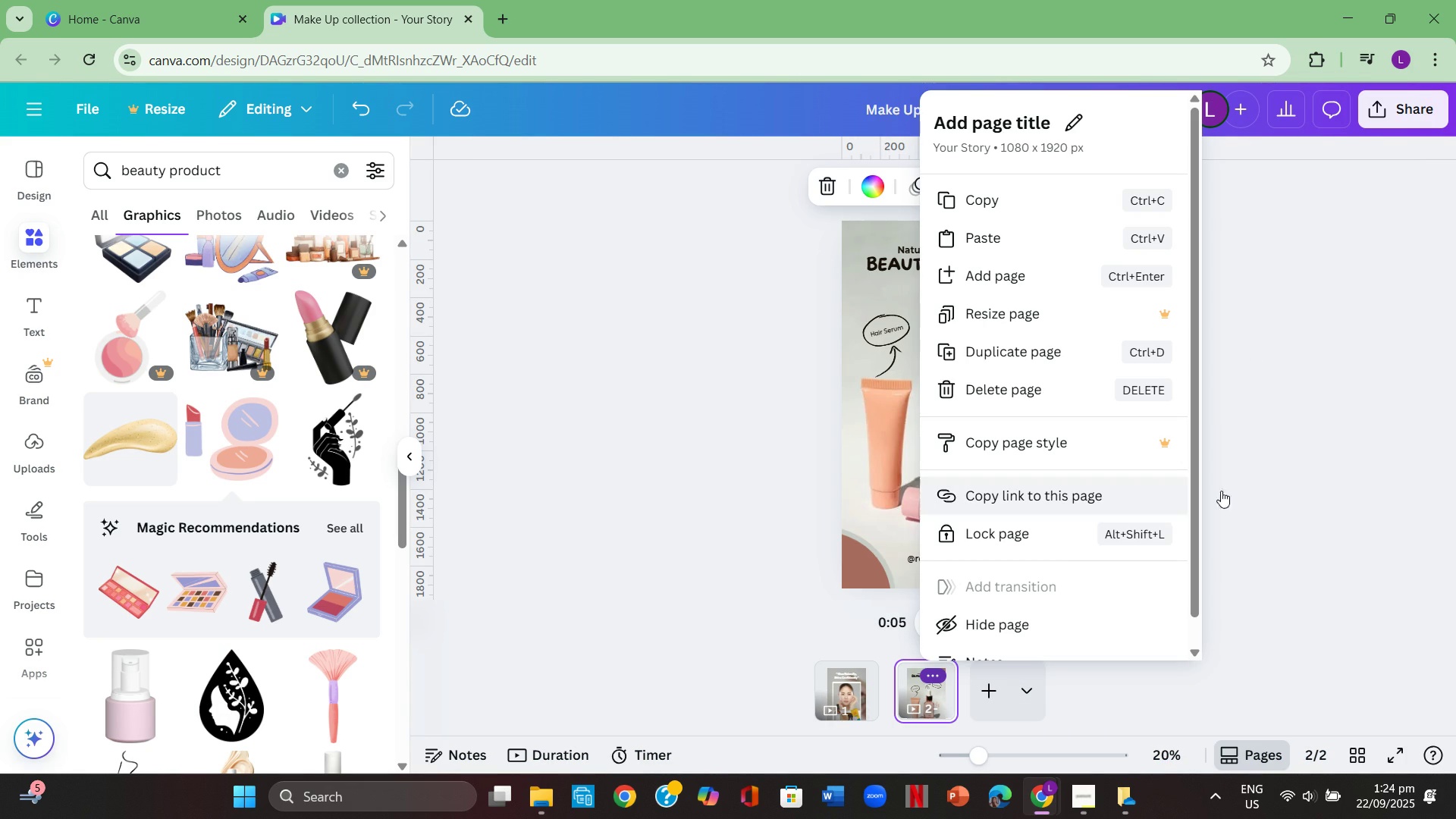 
left_click([1294, 486])
 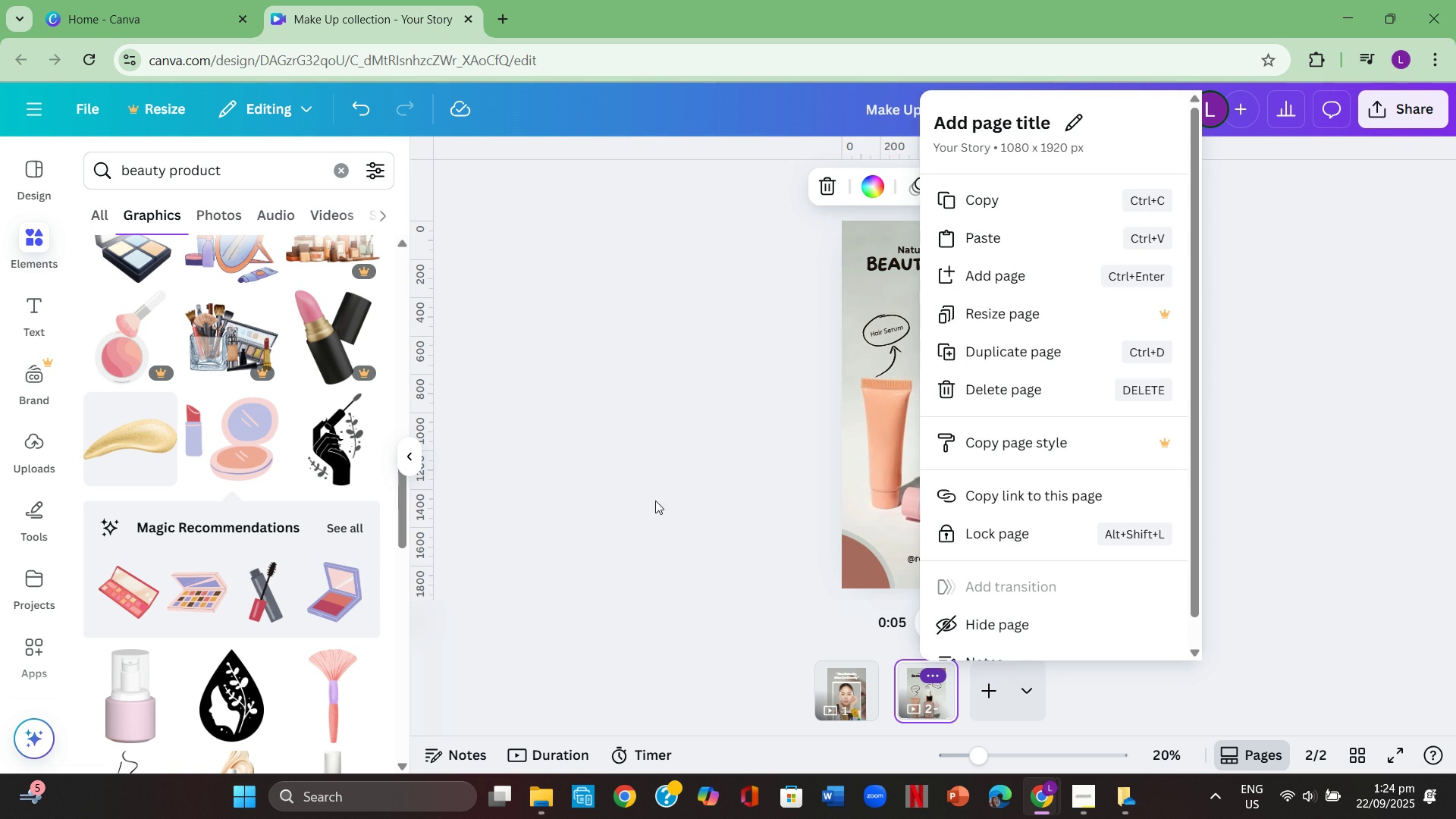 
left_click([655, 500])
 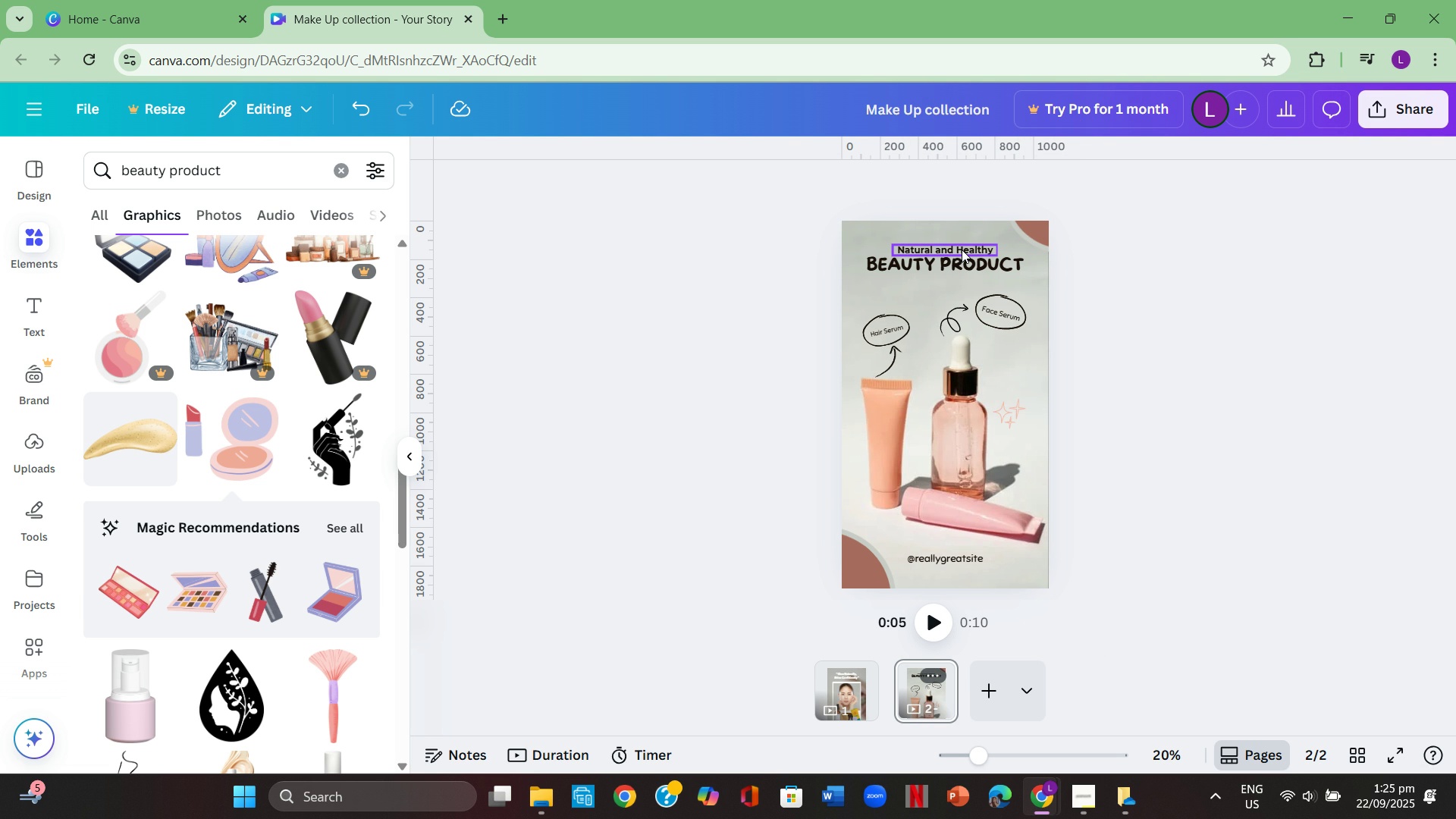 
wait(24.13)
 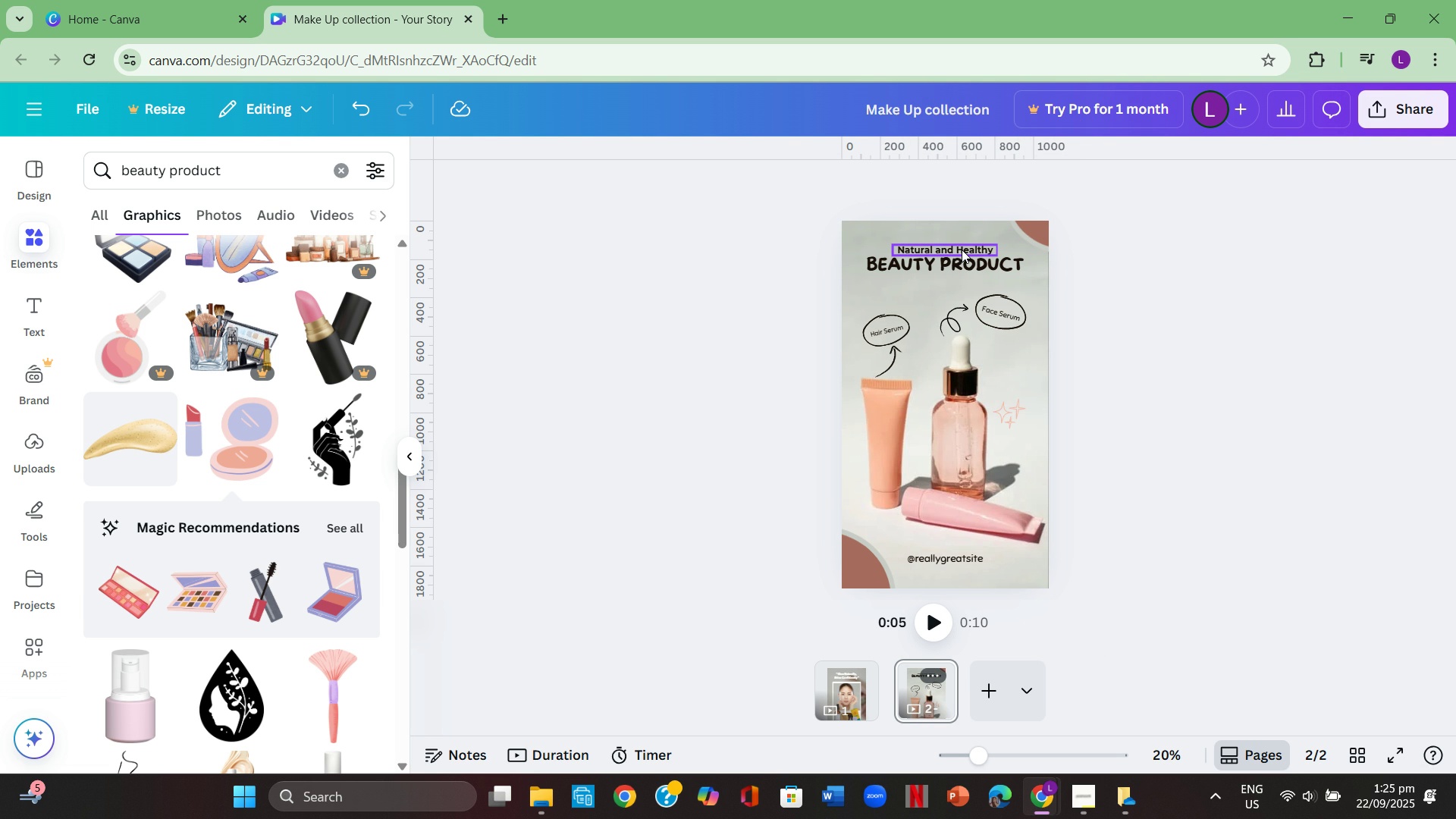 
left_click([844, 692])
 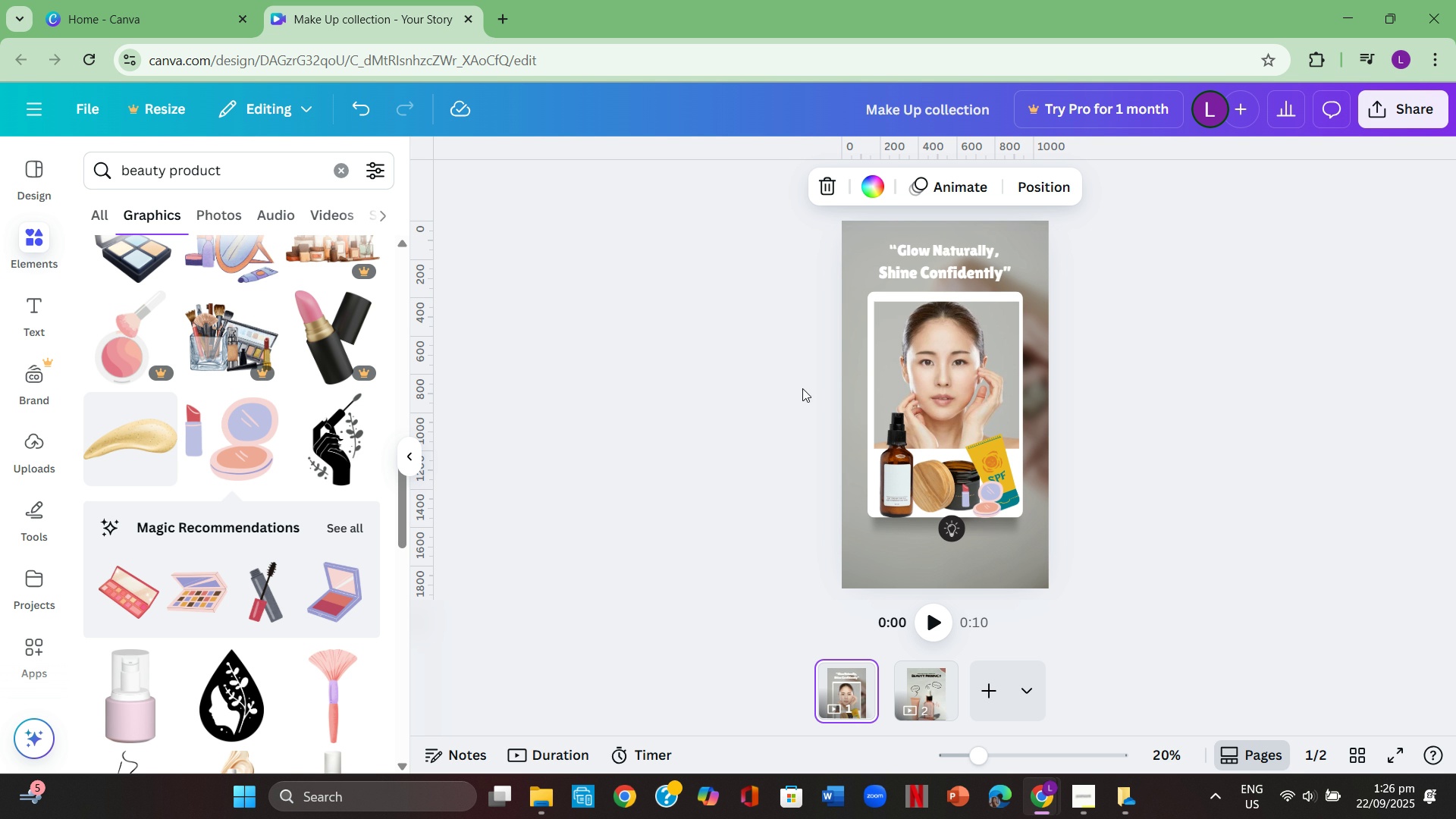 
wait(86.27)
 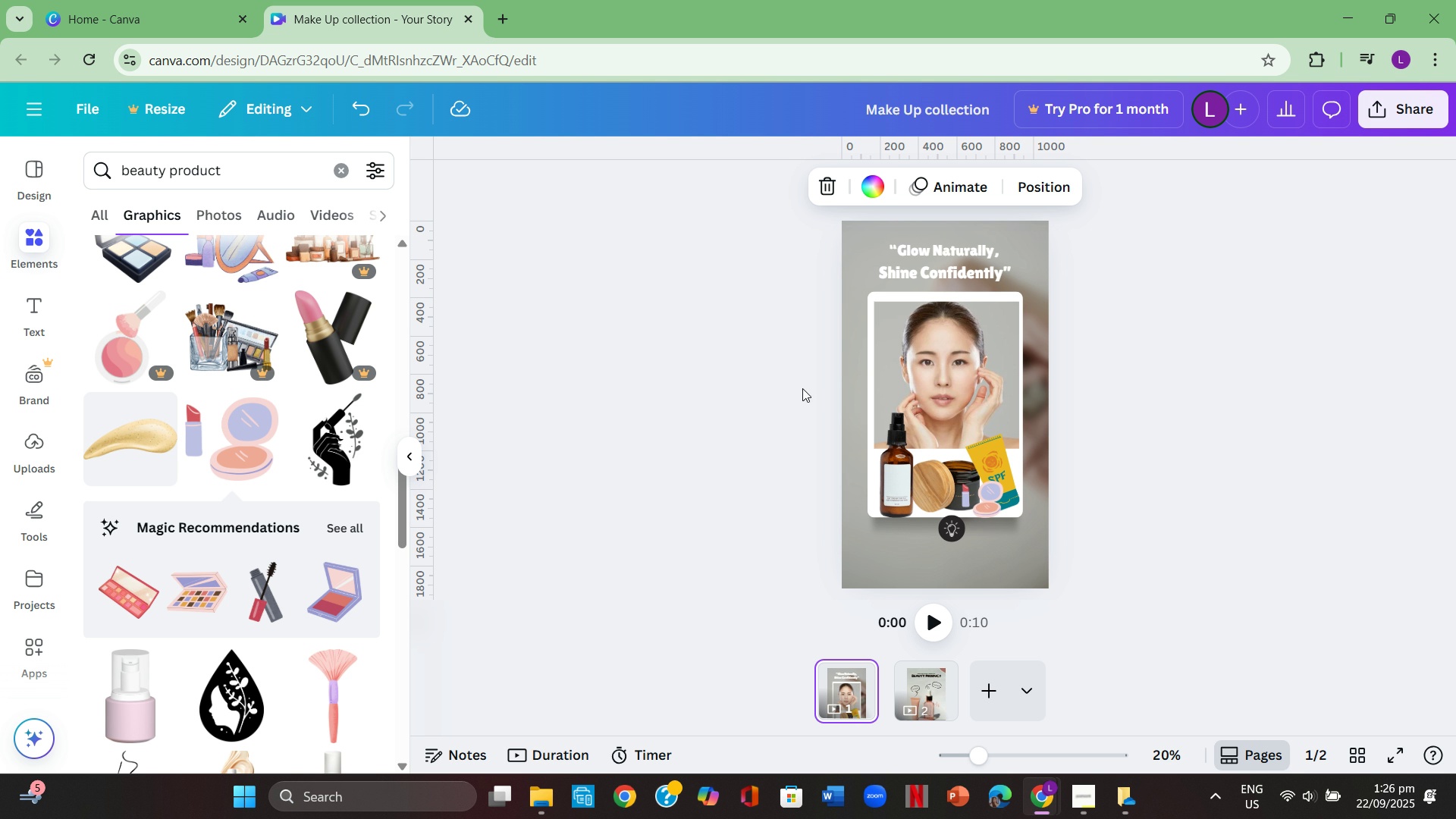 
left_click([946, 246])
 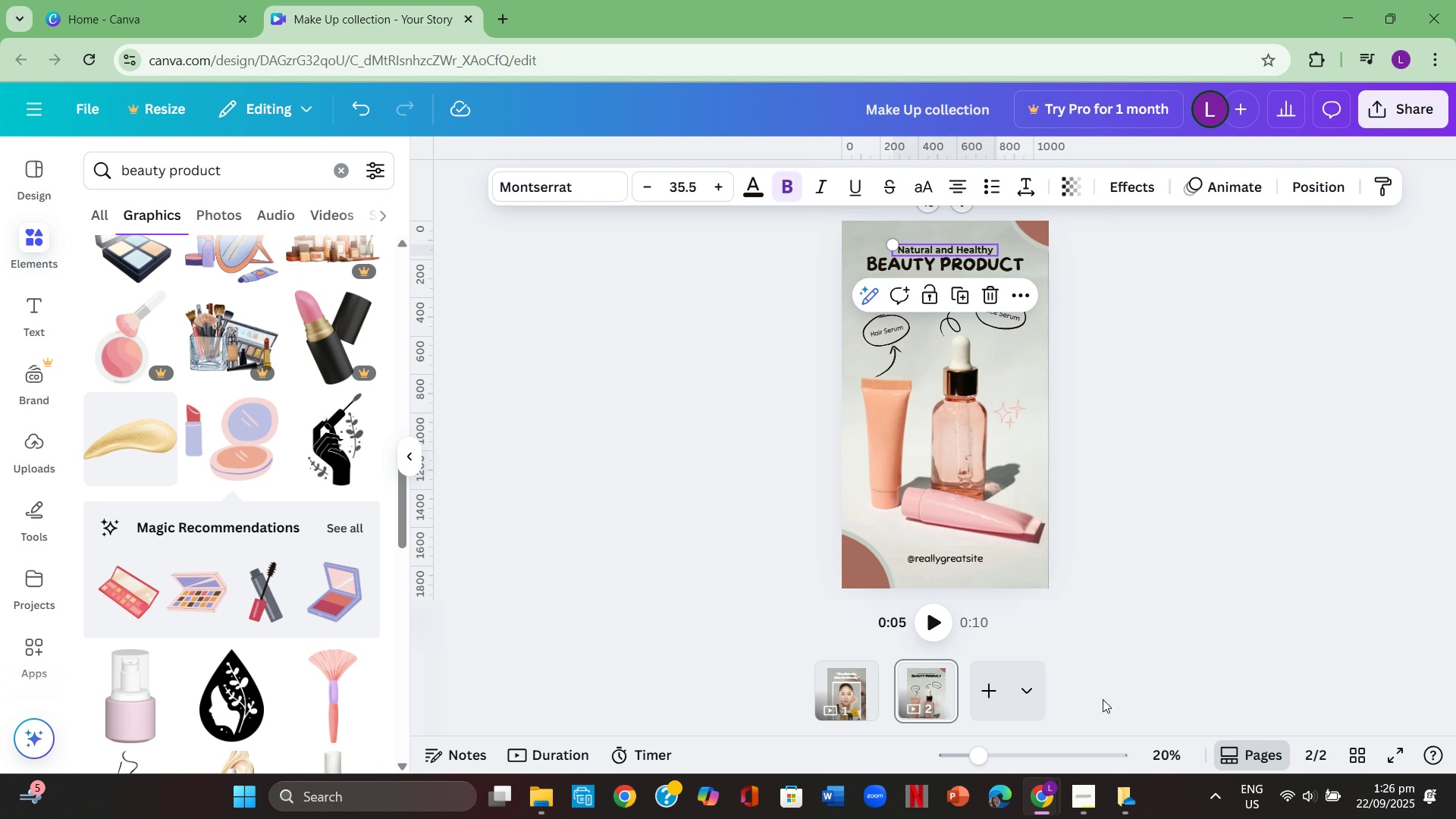 
left_click([843, 690])